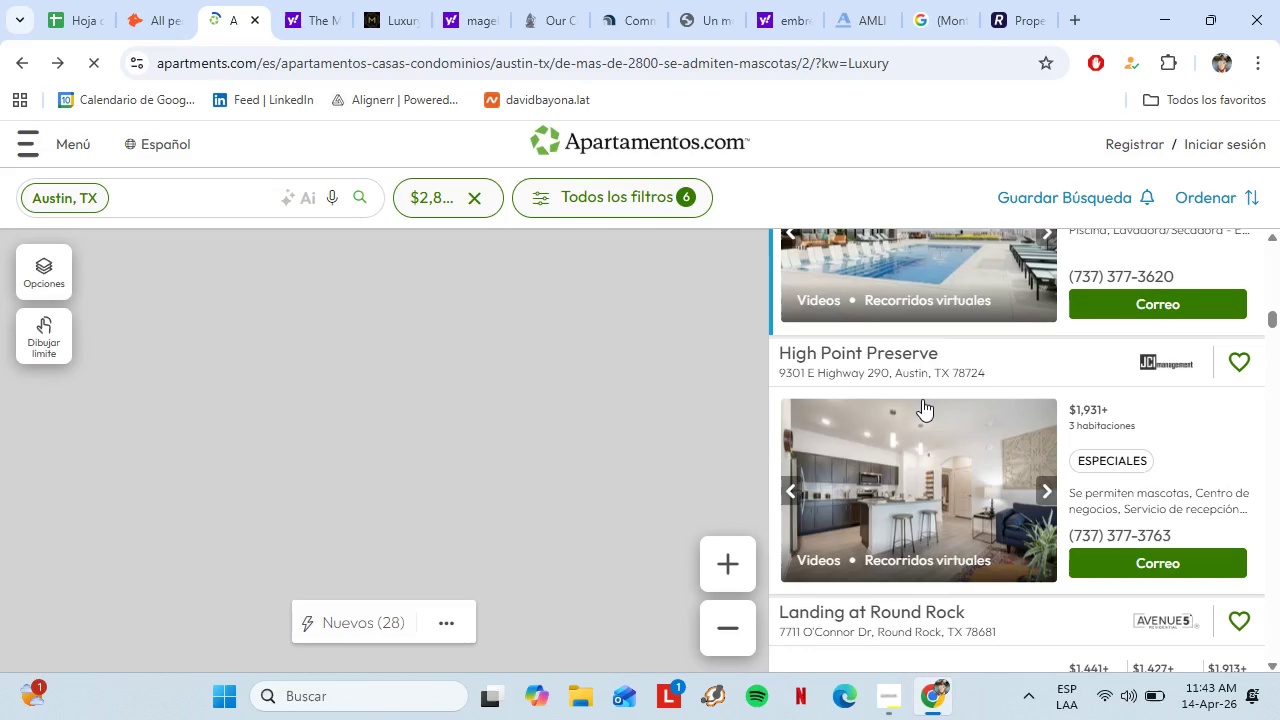 
left_click([673, 0])
 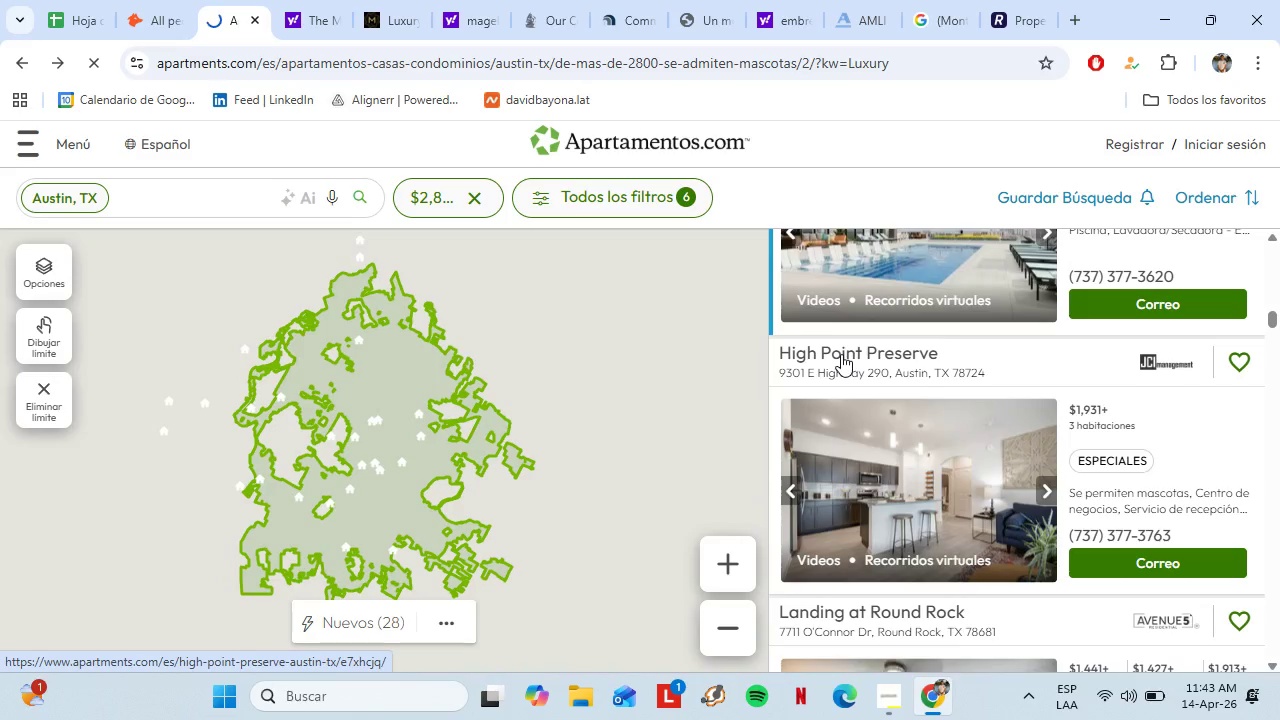 
left_click([725, 14])
 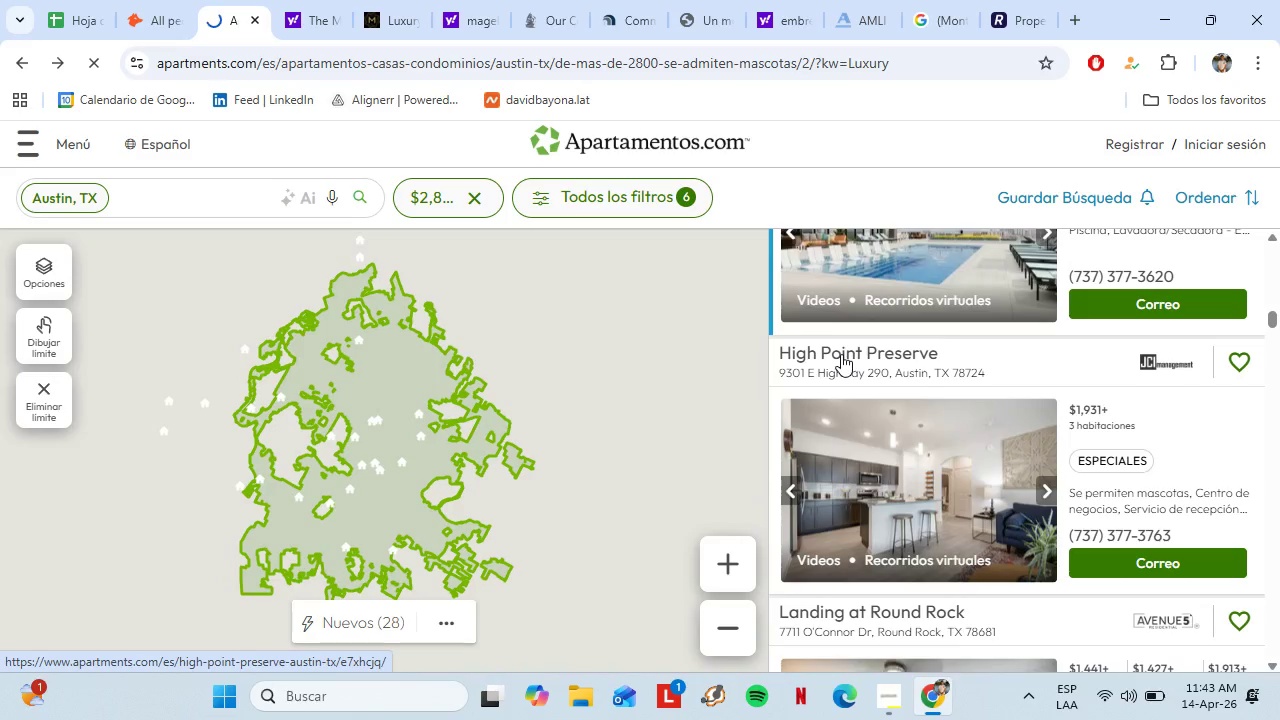 
left_click([630, 18])
 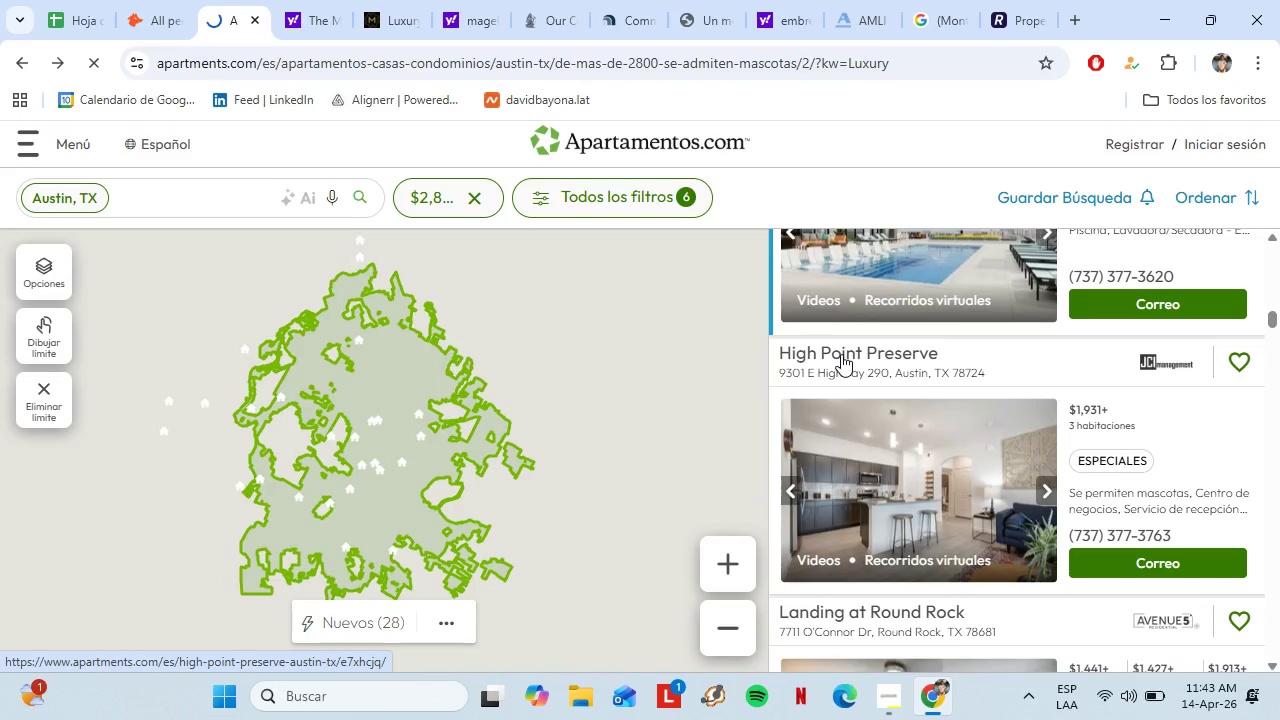 
left_click([650, 23])
 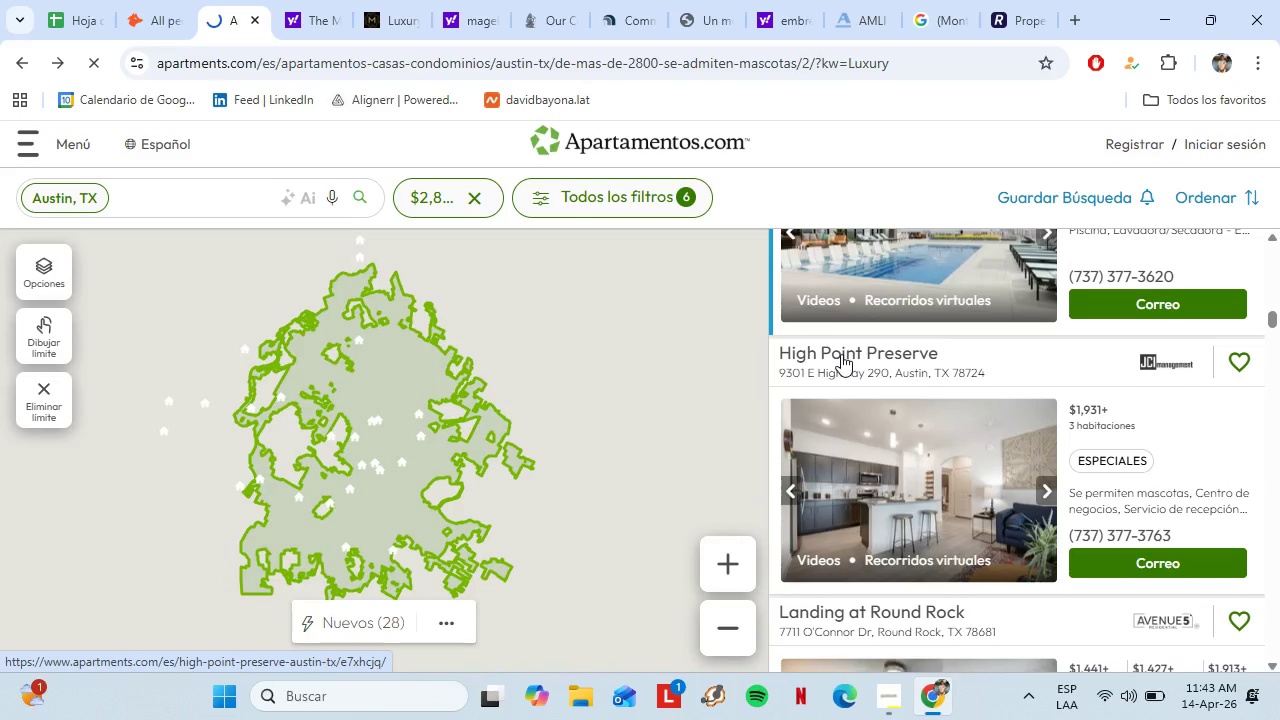 
left_click([536, 19])
 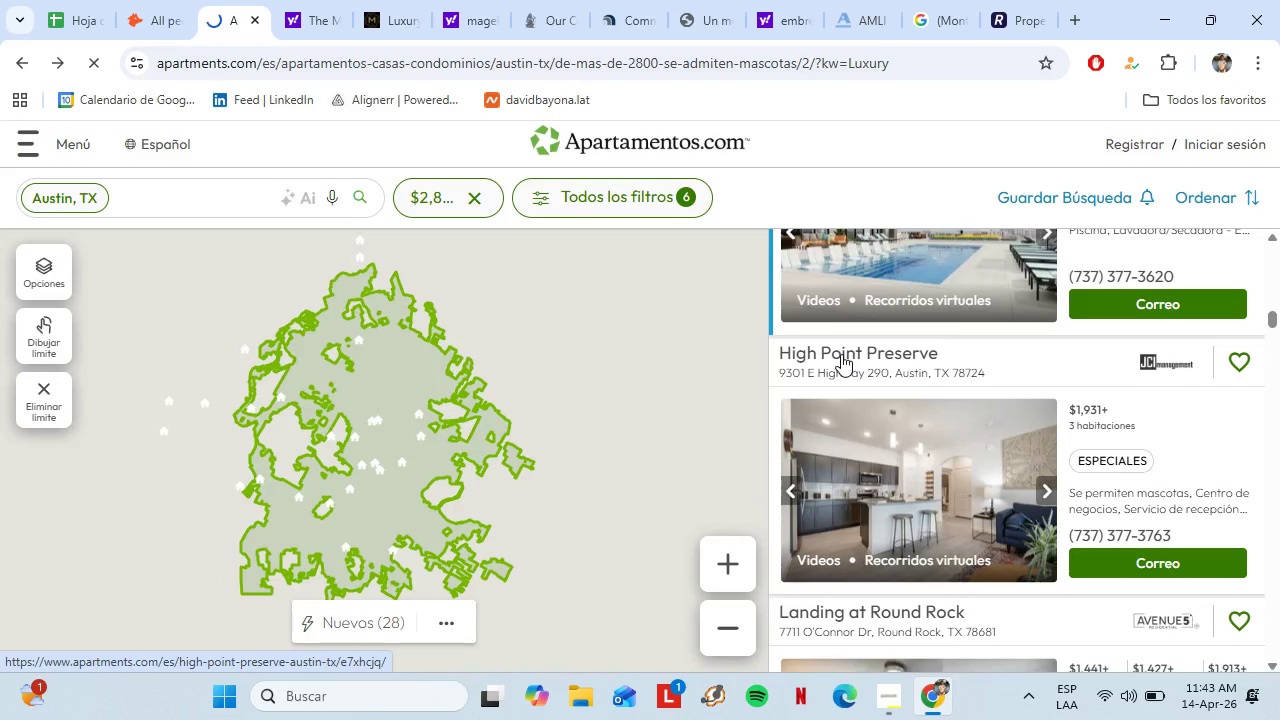 
left_click([565, 24])
 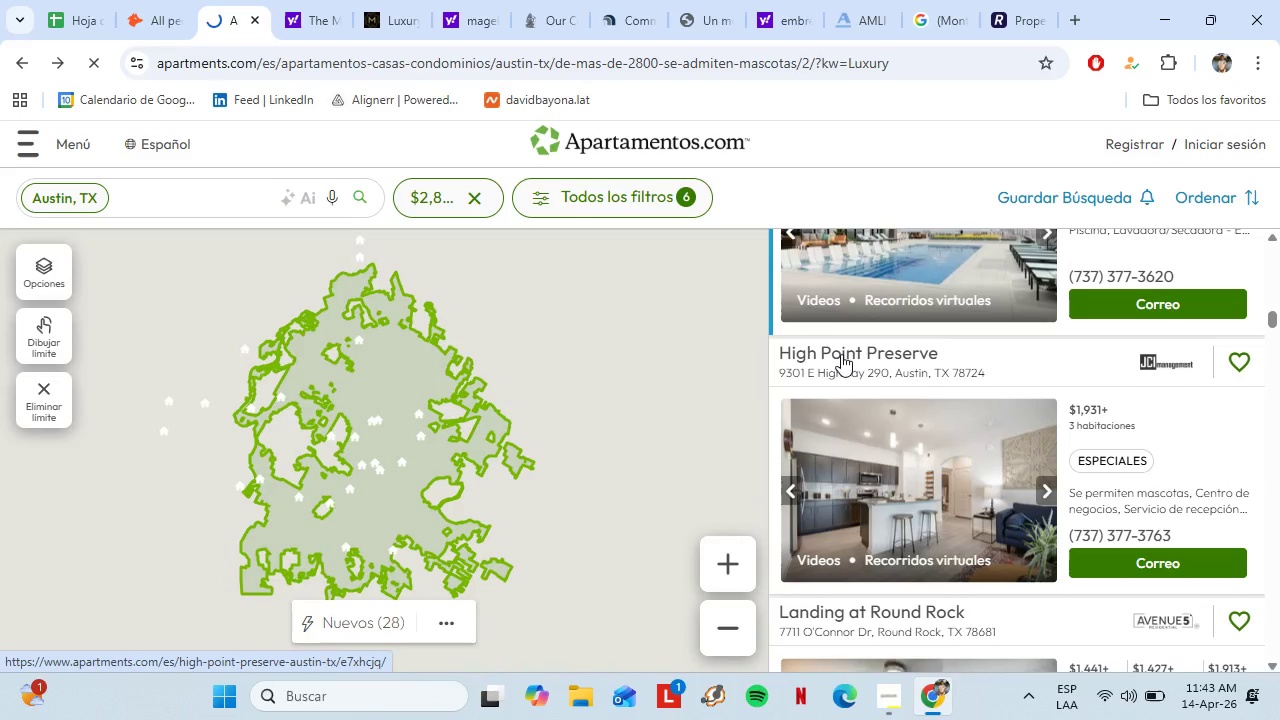 
left_click([565, 24])
 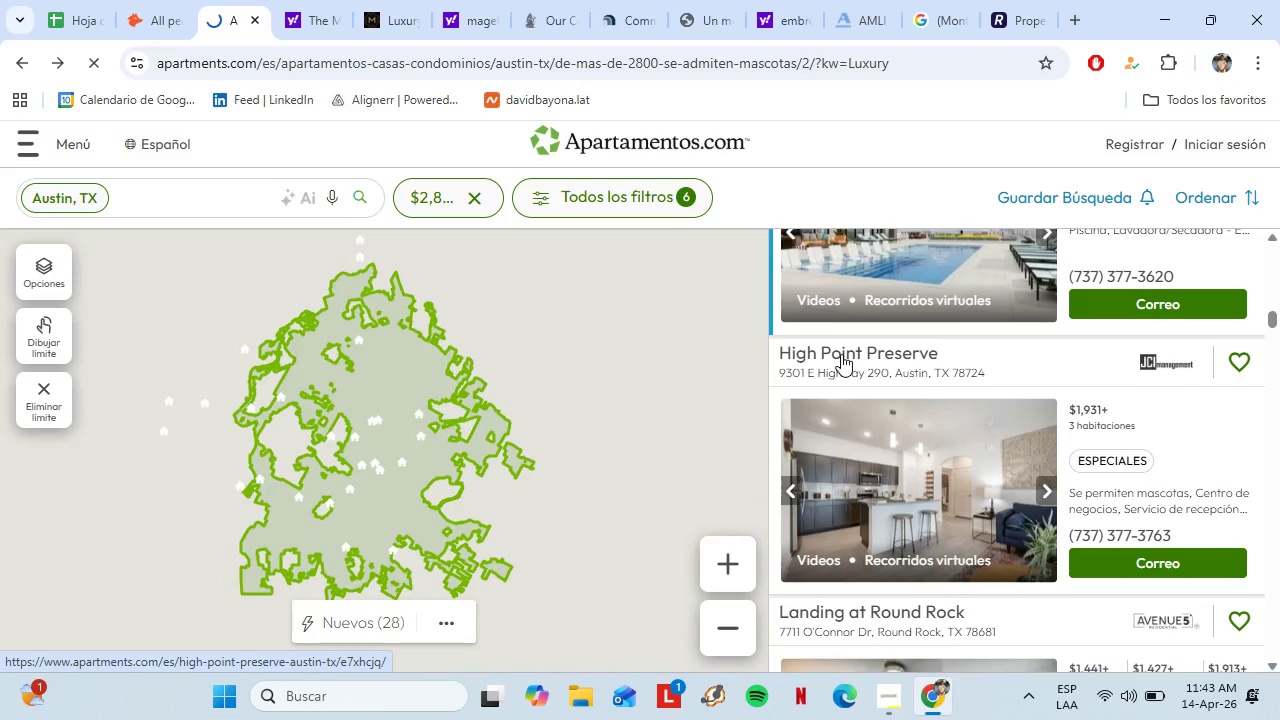 
left_click([565, 24])
 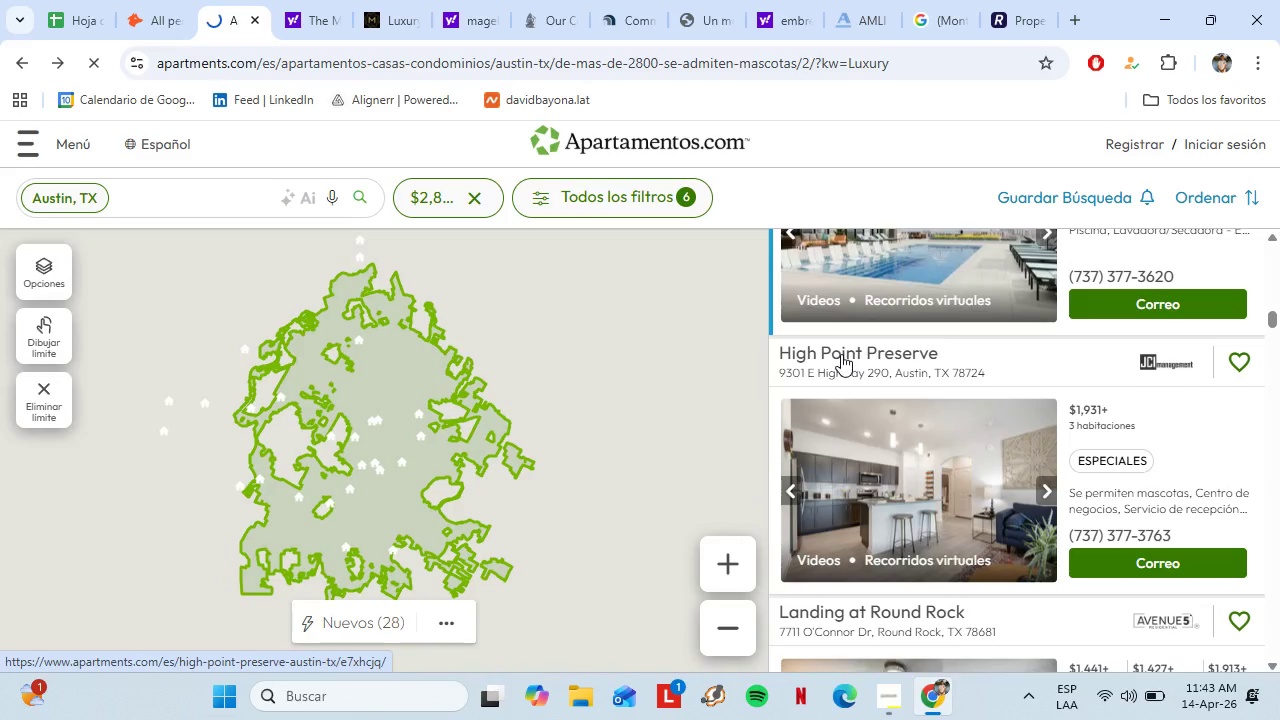 
left_click([376, 0])
 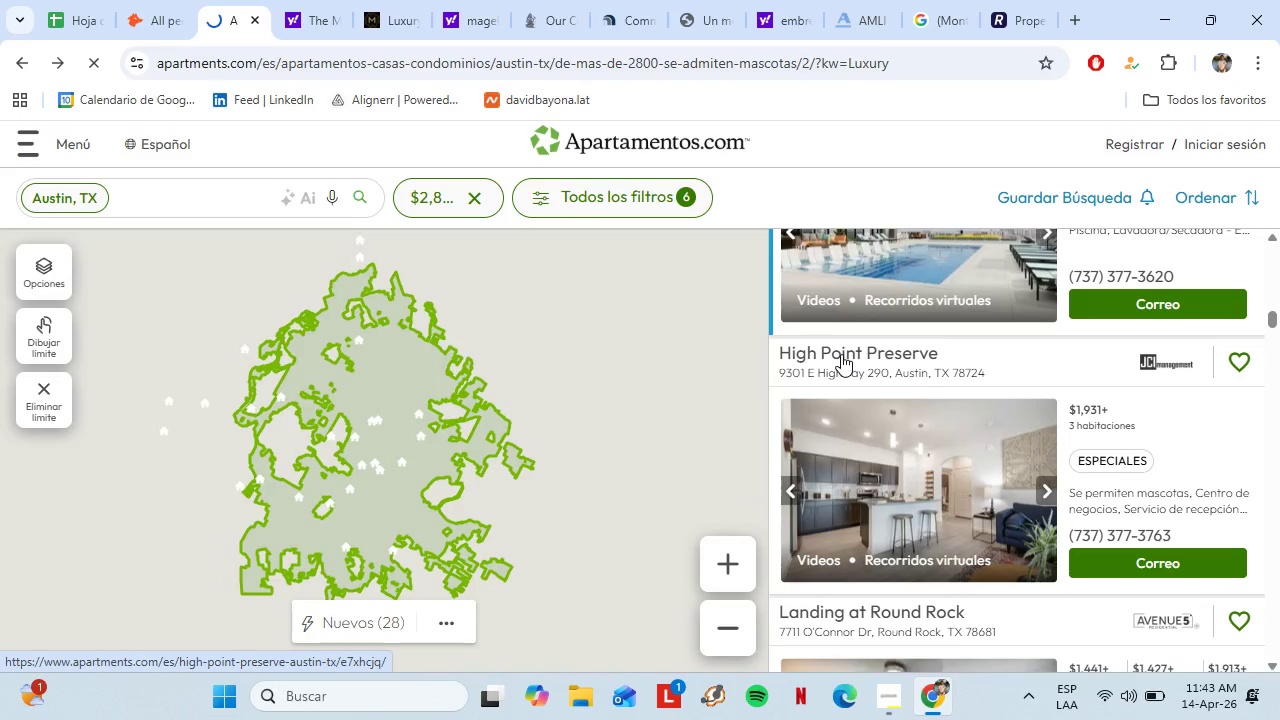 
left_click([410, 16])
 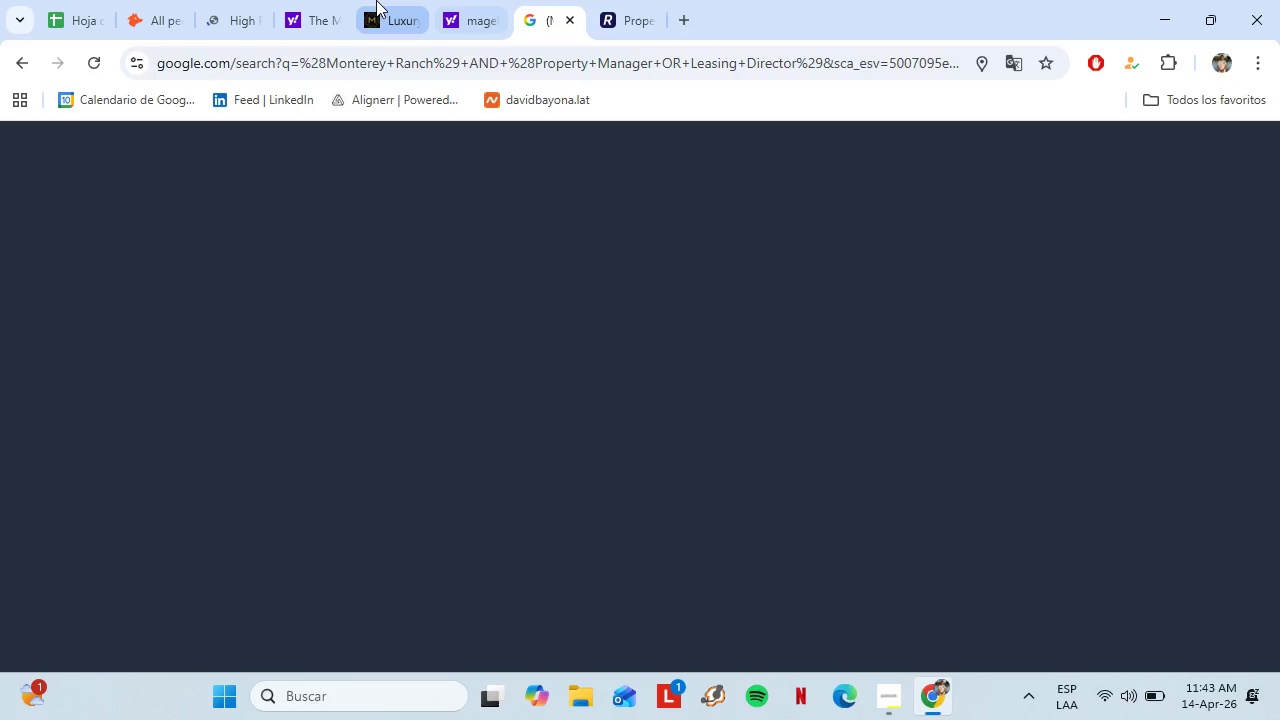 
left_click([417, 18])
 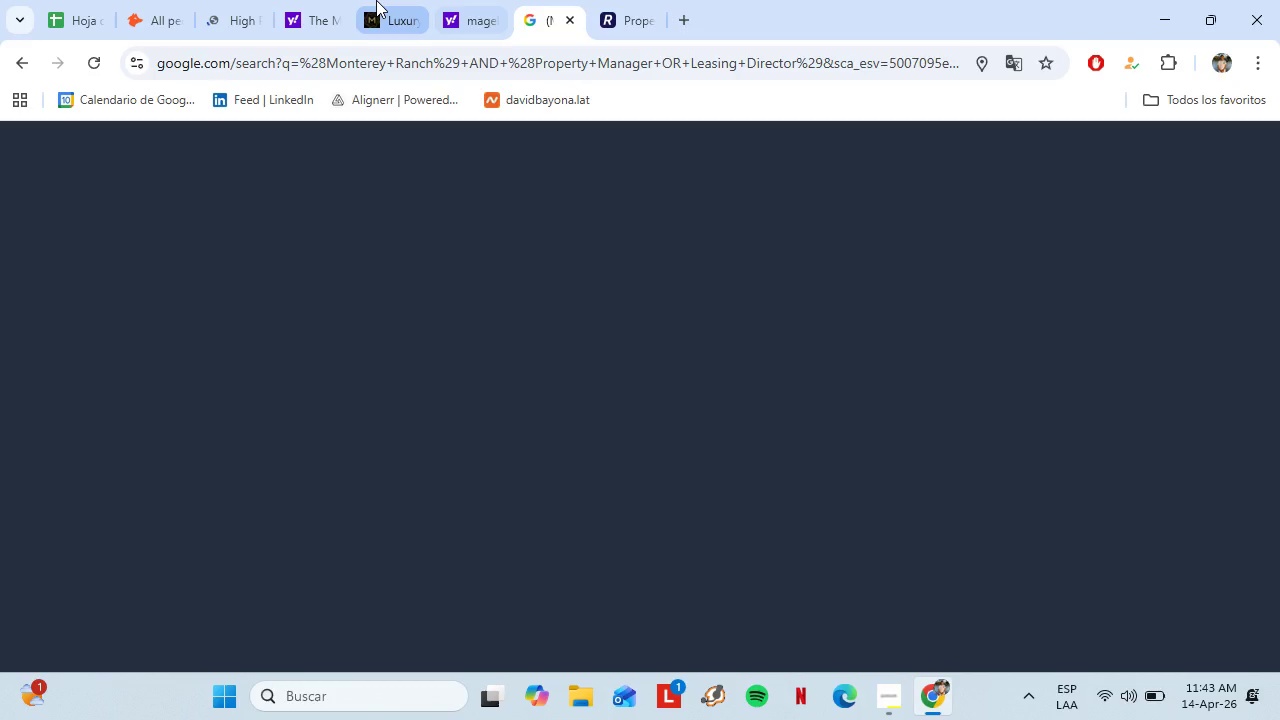 
left_click([228, 2])
 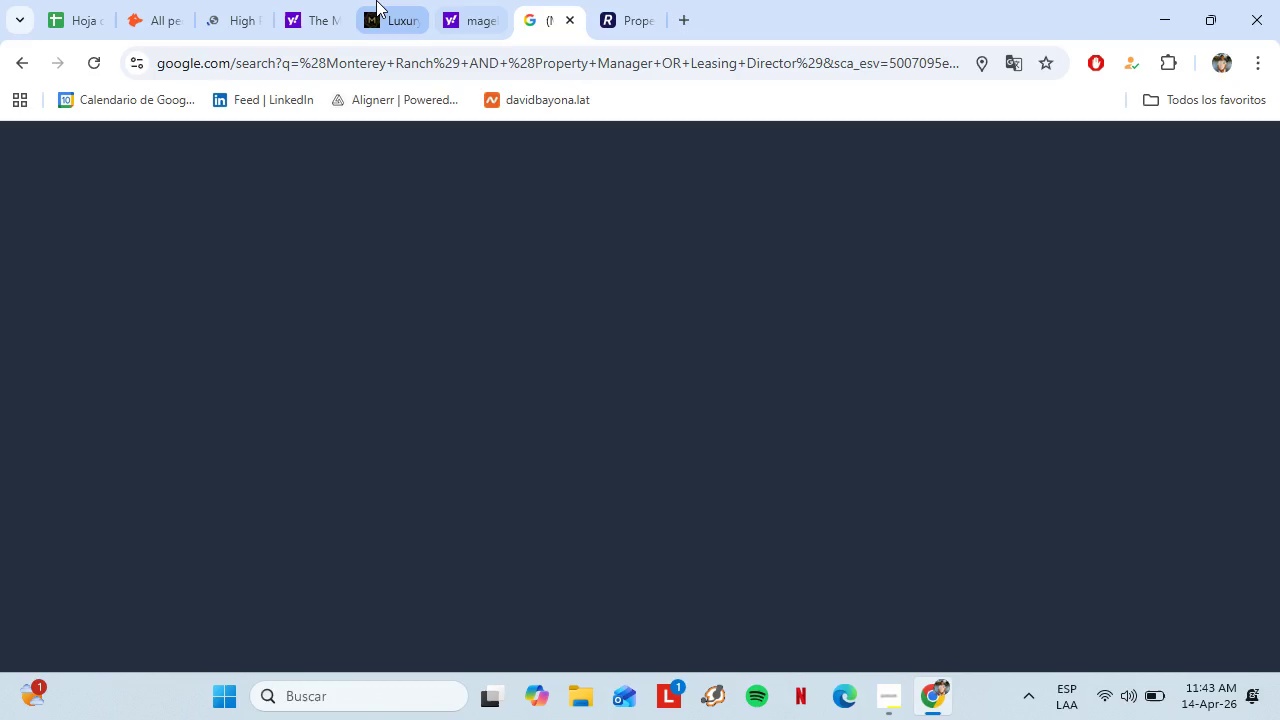 
scroll: coordinate [288, 339], scroll_direction: down, amount: 4.0
 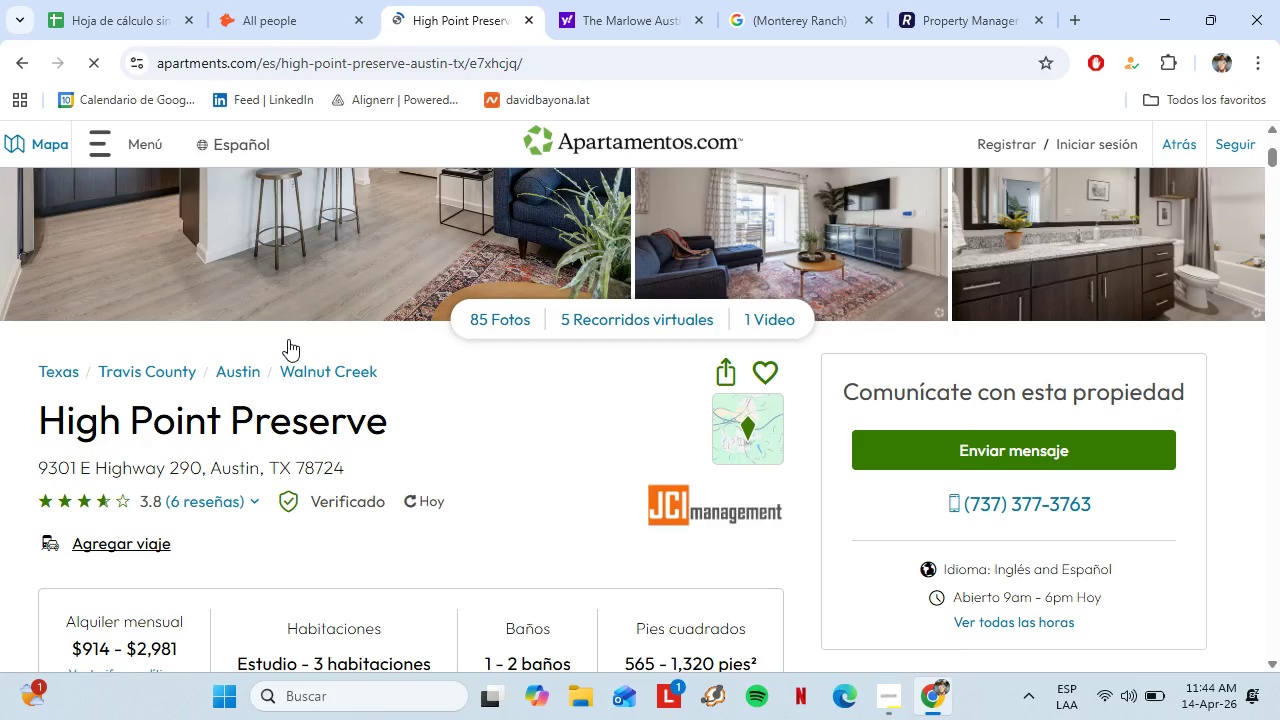 
left_click_drag(start_coordinate=[381, 304], to_coordinate=[37, 283])
 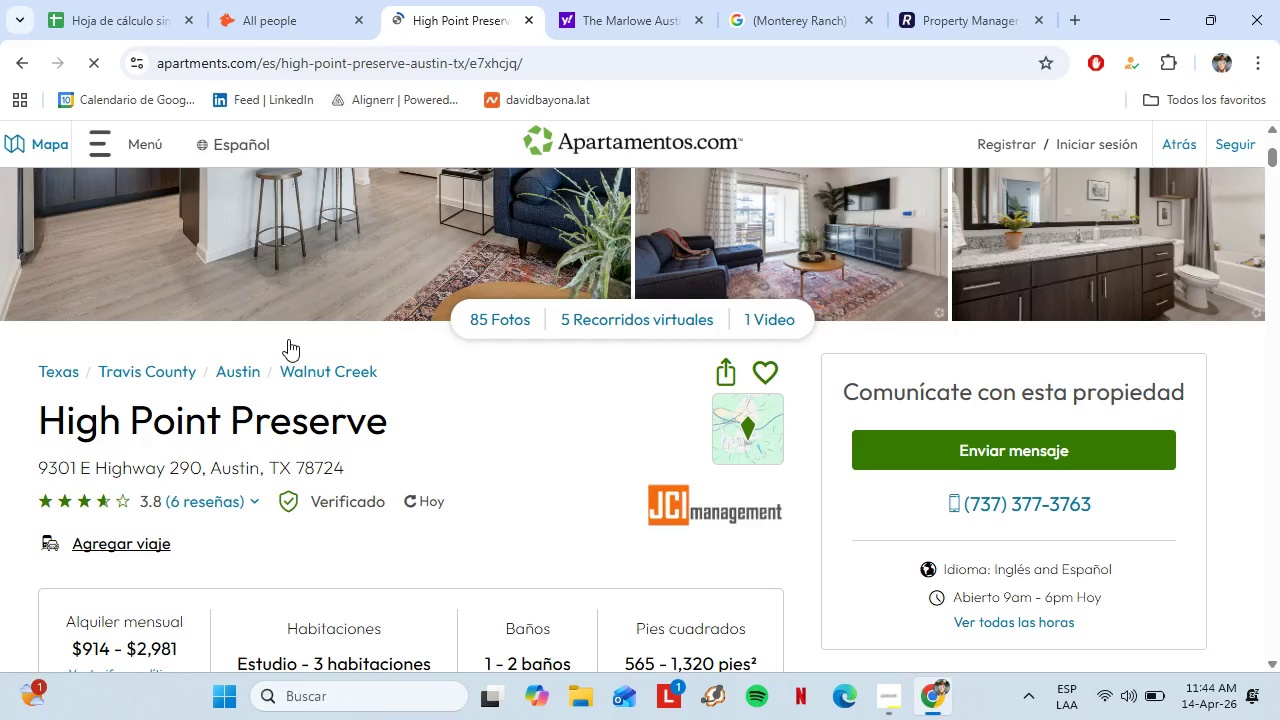 
right_click([99, 294])
 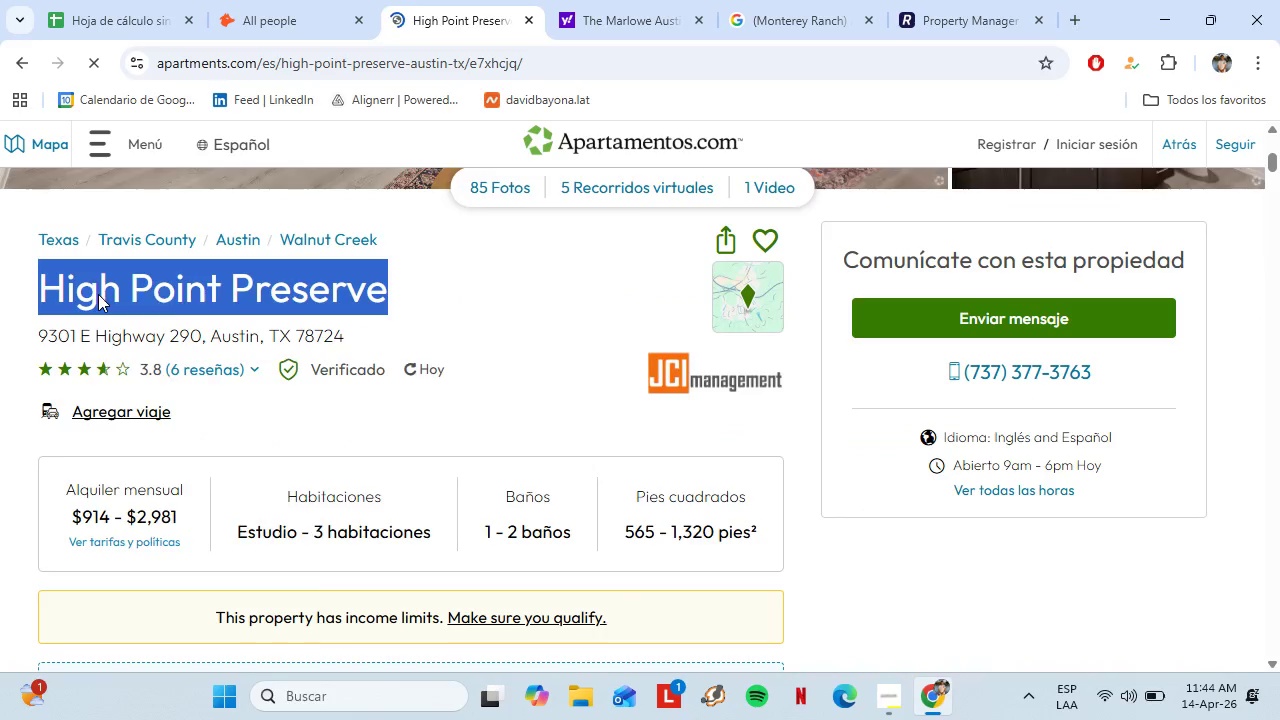 
left_click([175, 317])
 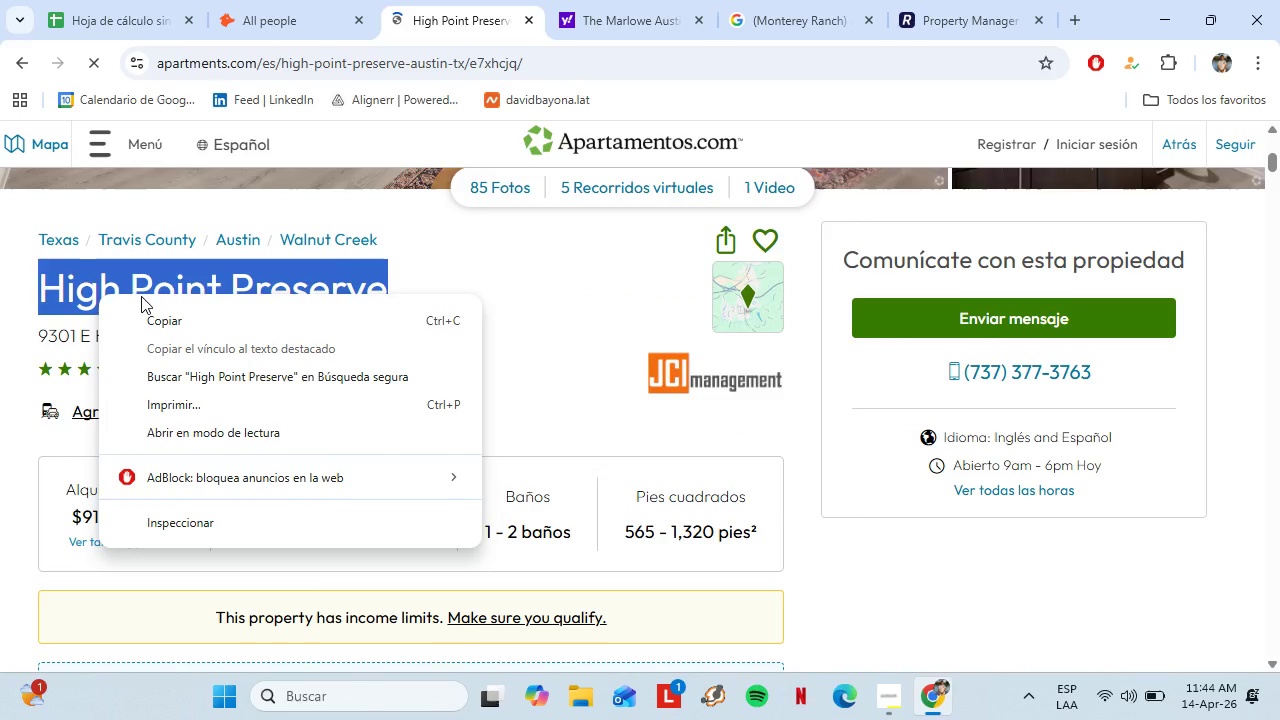 
scroll: coordinate [479, 315], scroll_direction: up, amount: 5.0
 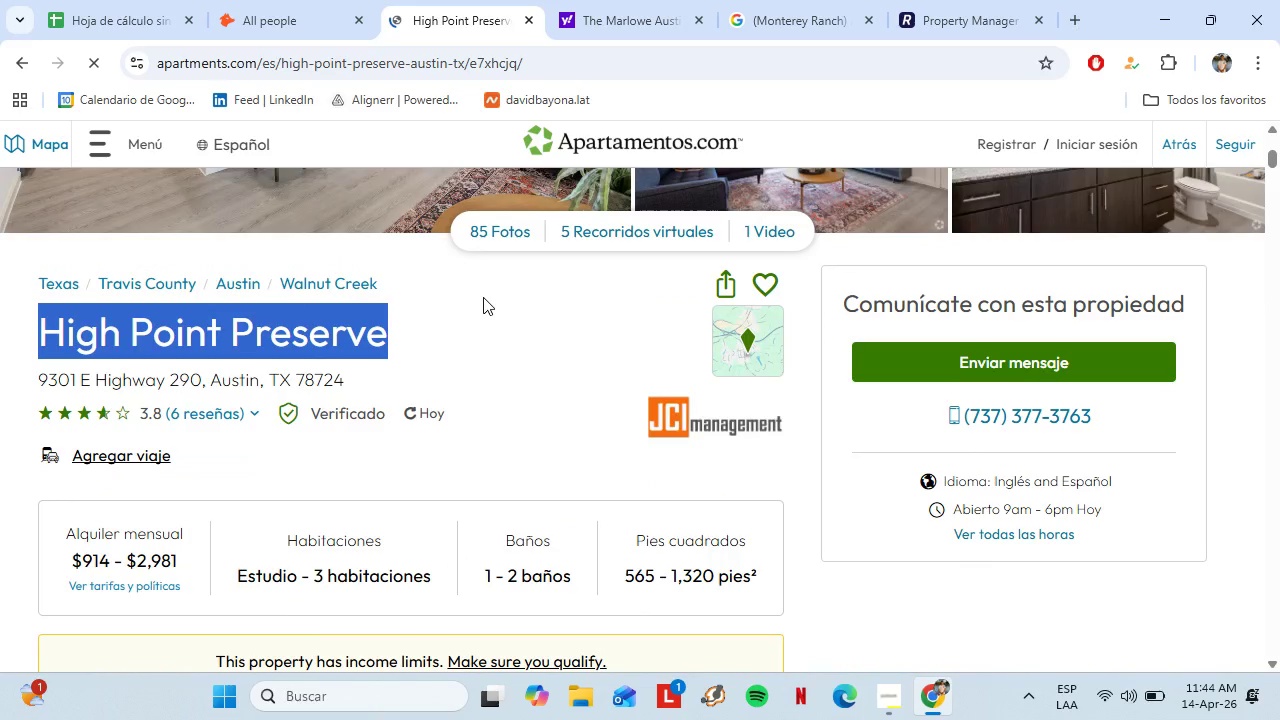 
left_click([605, 0])
 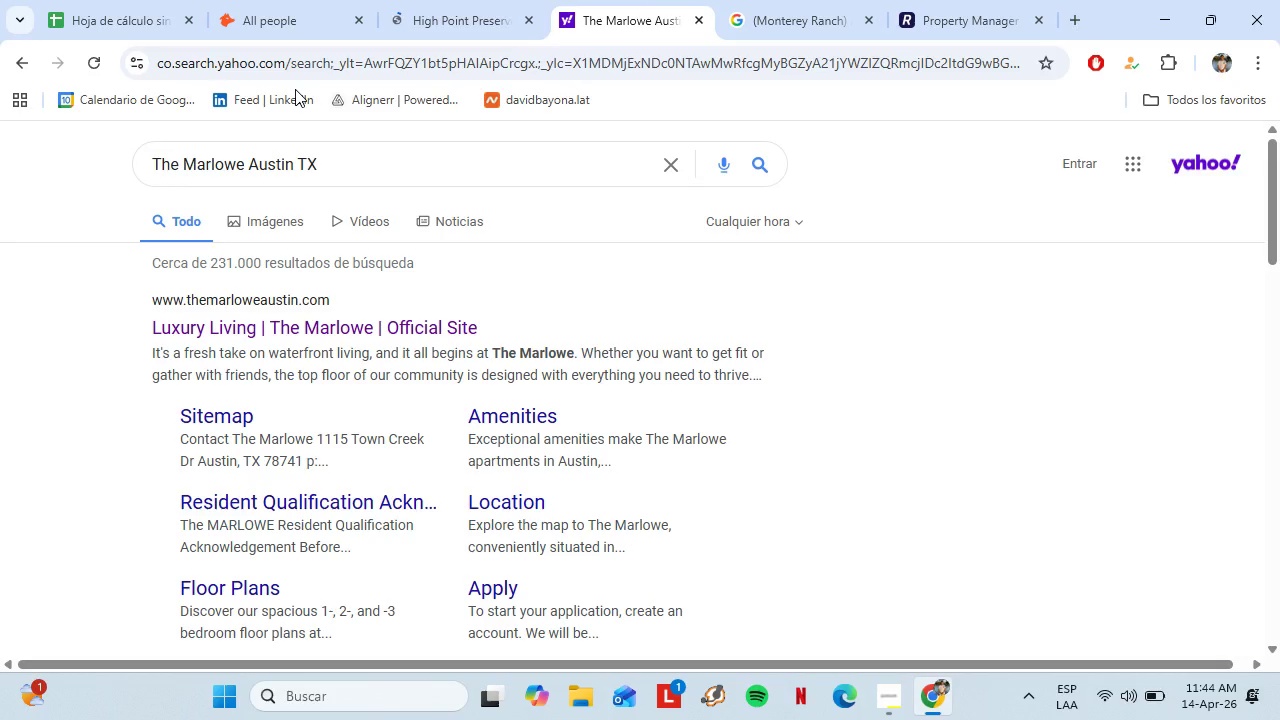 
left_click([298, 68])
 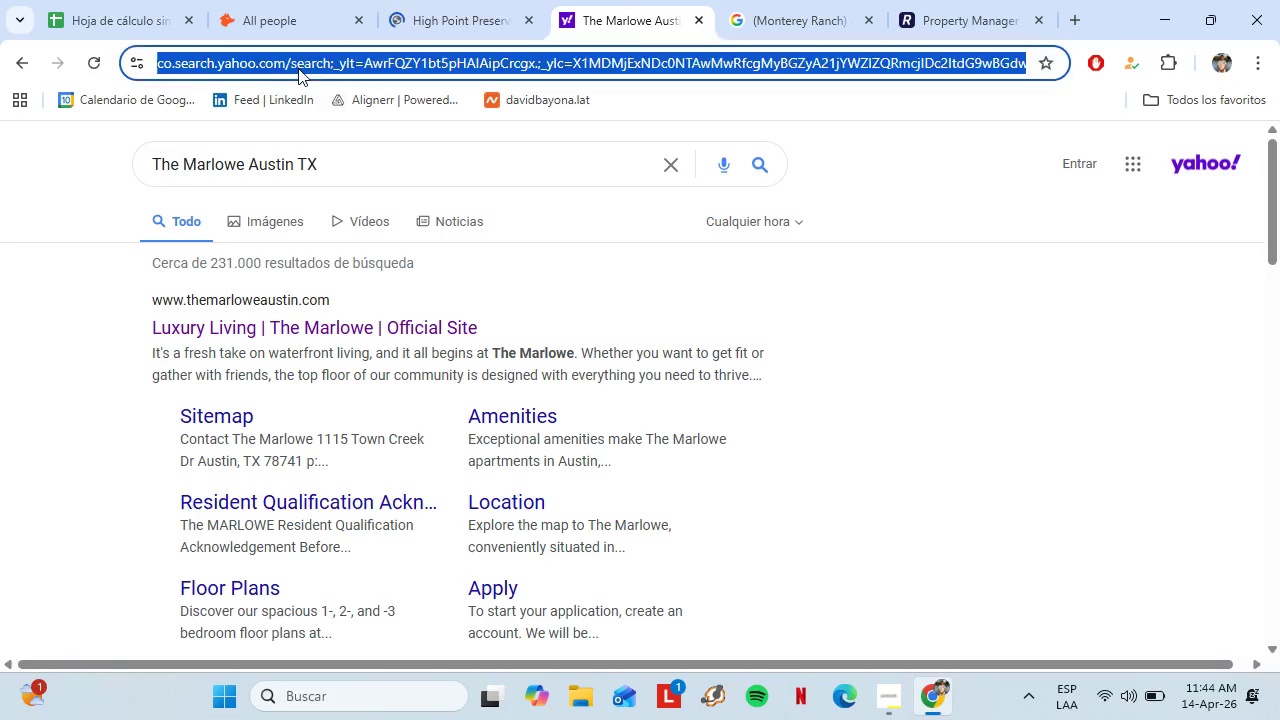 
right_click([298, 68])
 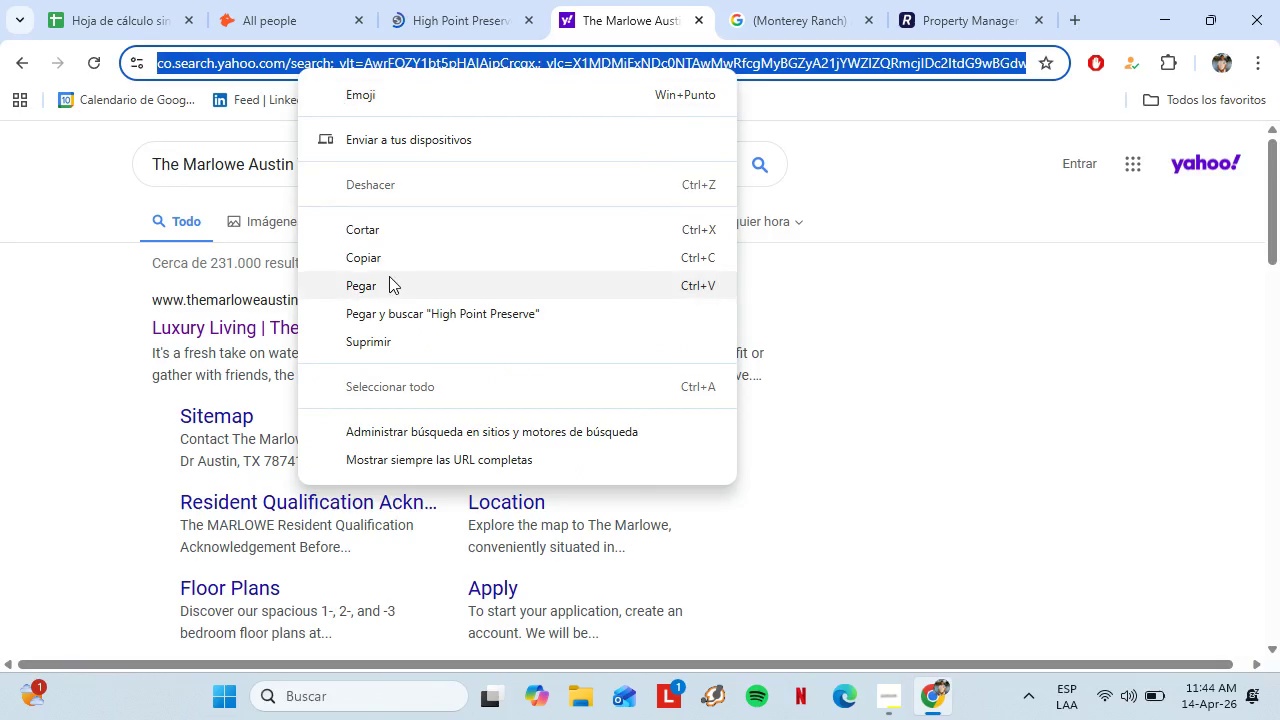 
left_click([389, 276])
 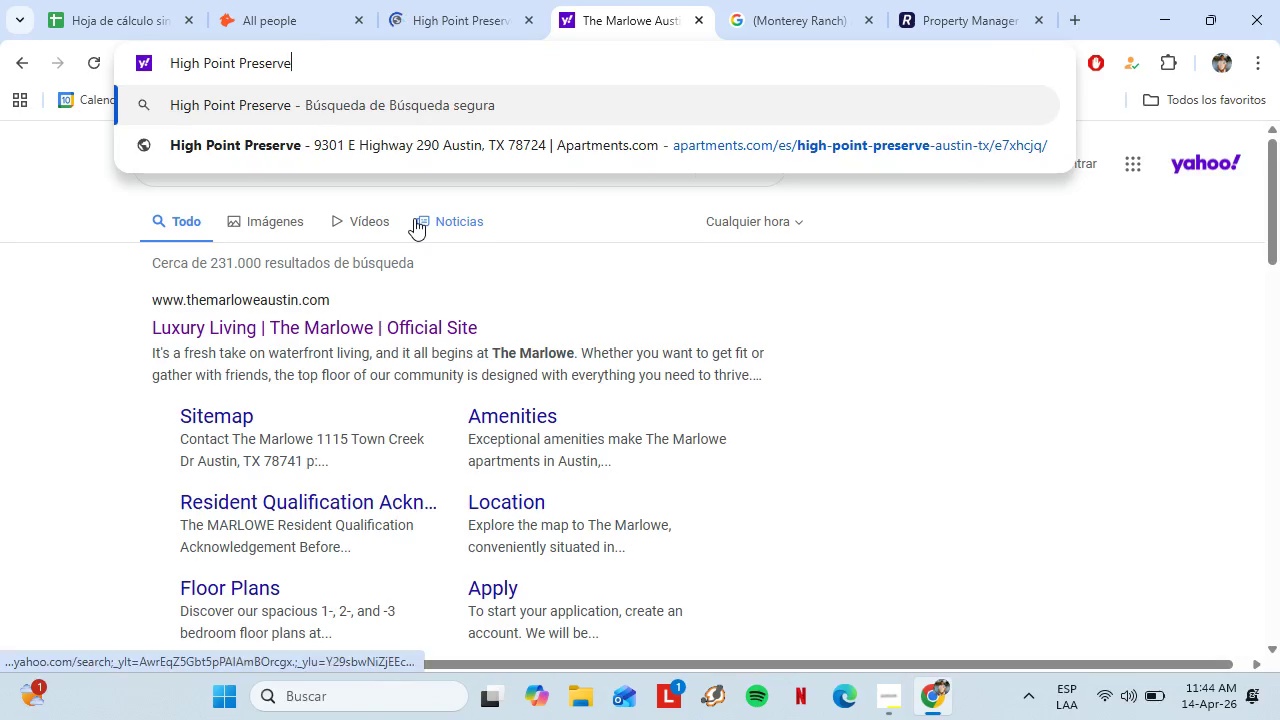 
key(Enter)
 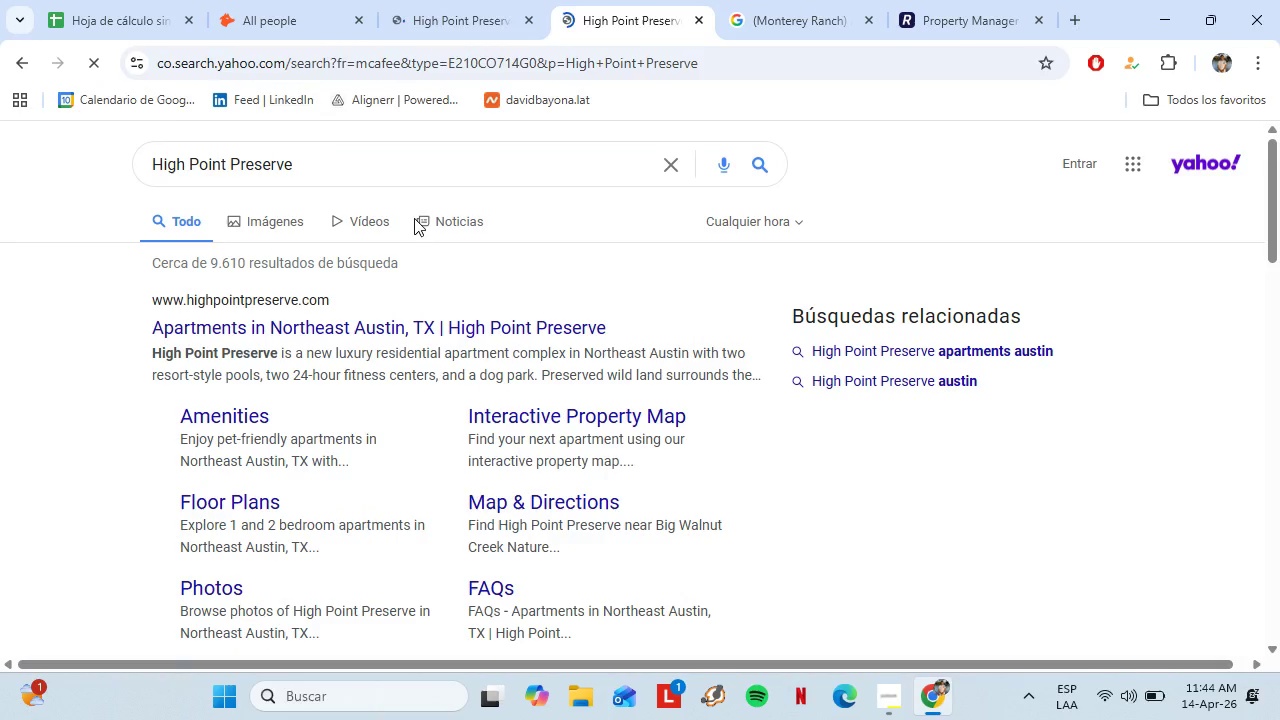 
left_click([287, 322])
 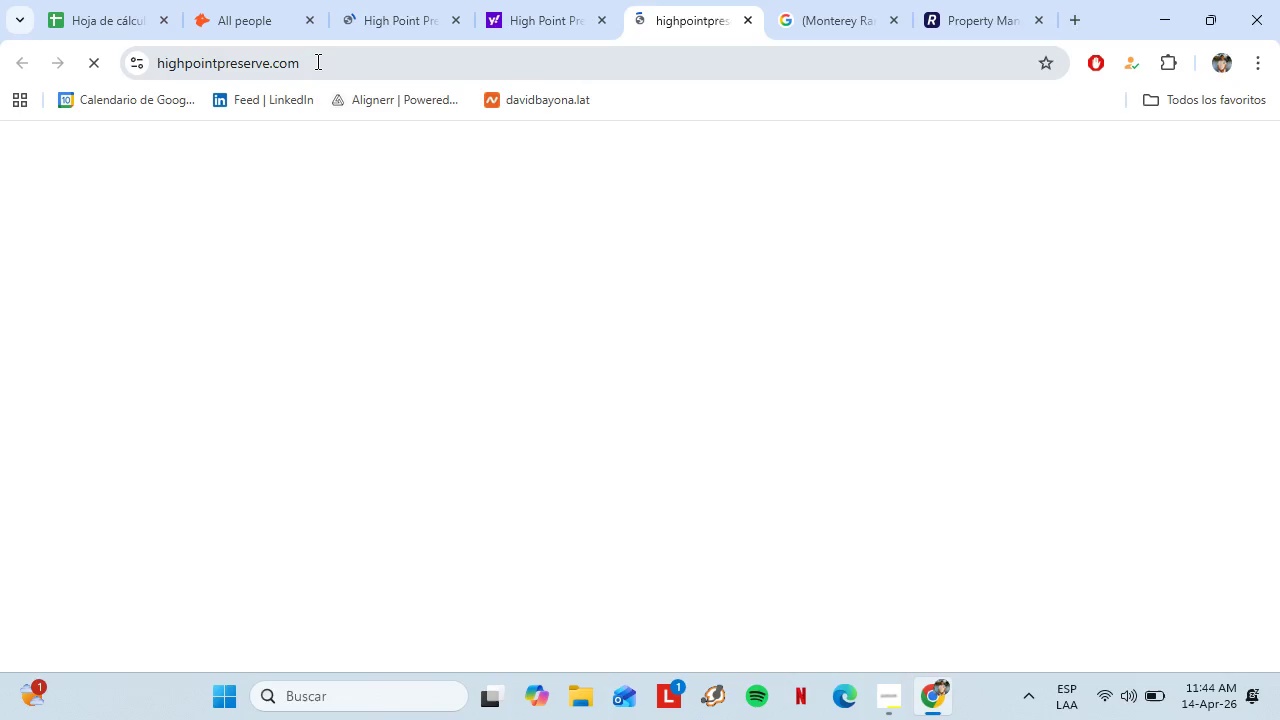 
left_click([303, 65])
 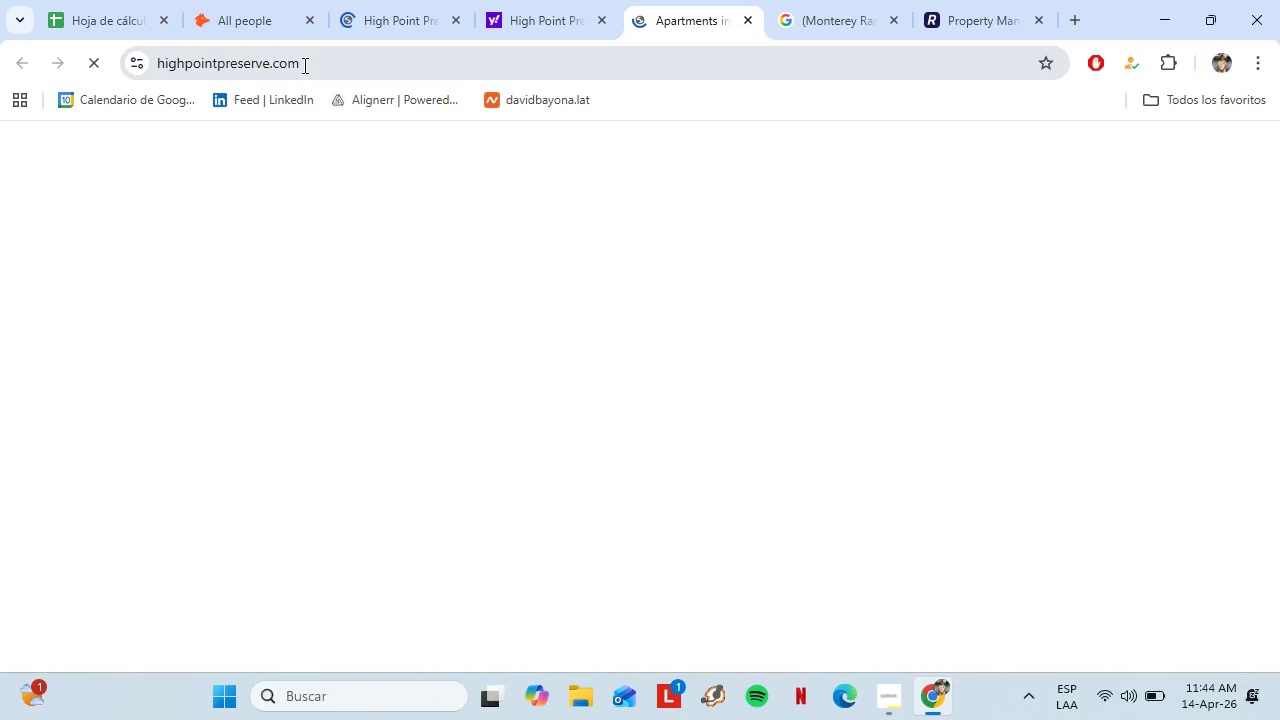 
right_click([303, 65])
 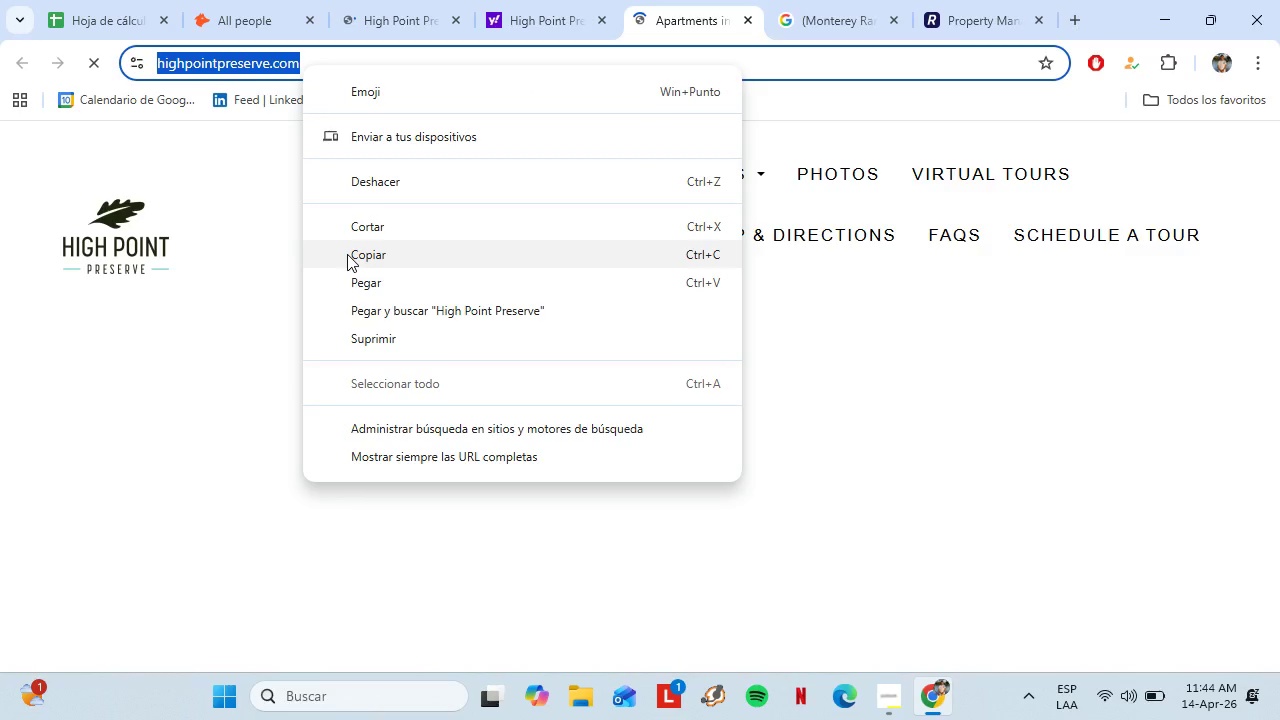 
left_click([347, 254])
 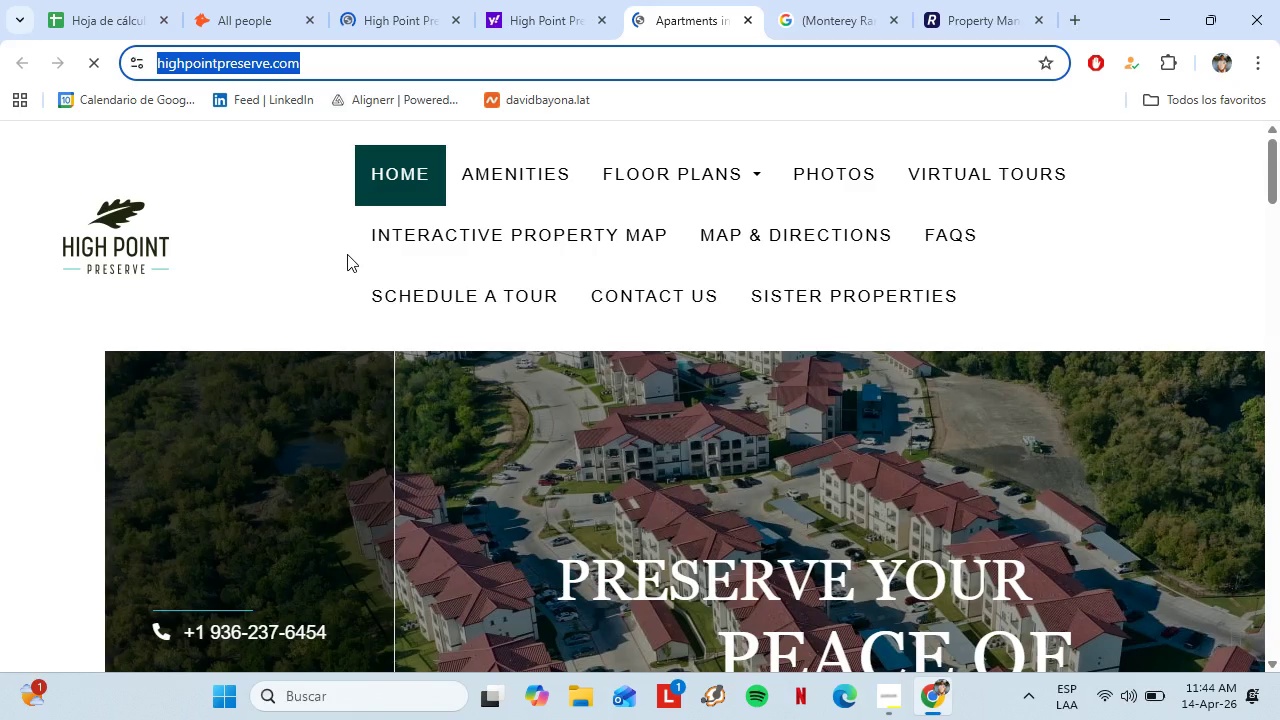 
left_click([400, 1])
 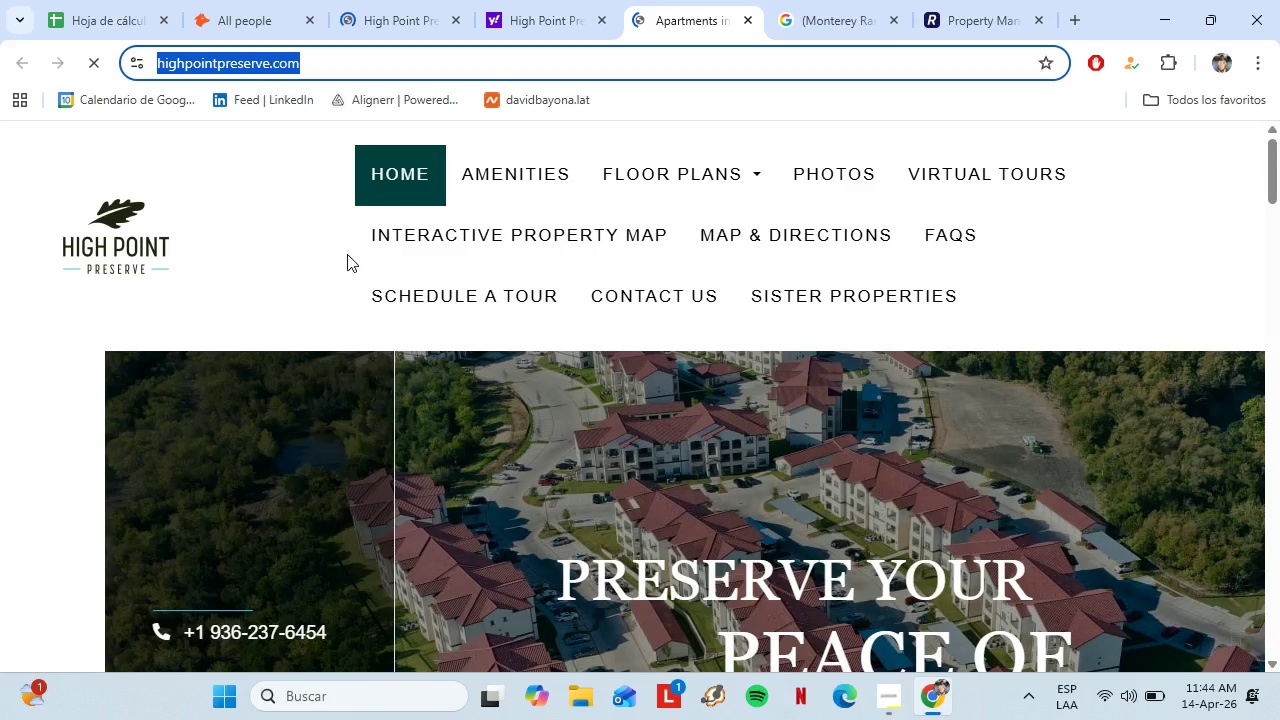 
scroll: coordinate [302, 304], scroll_direction: down, amount: 6.0
 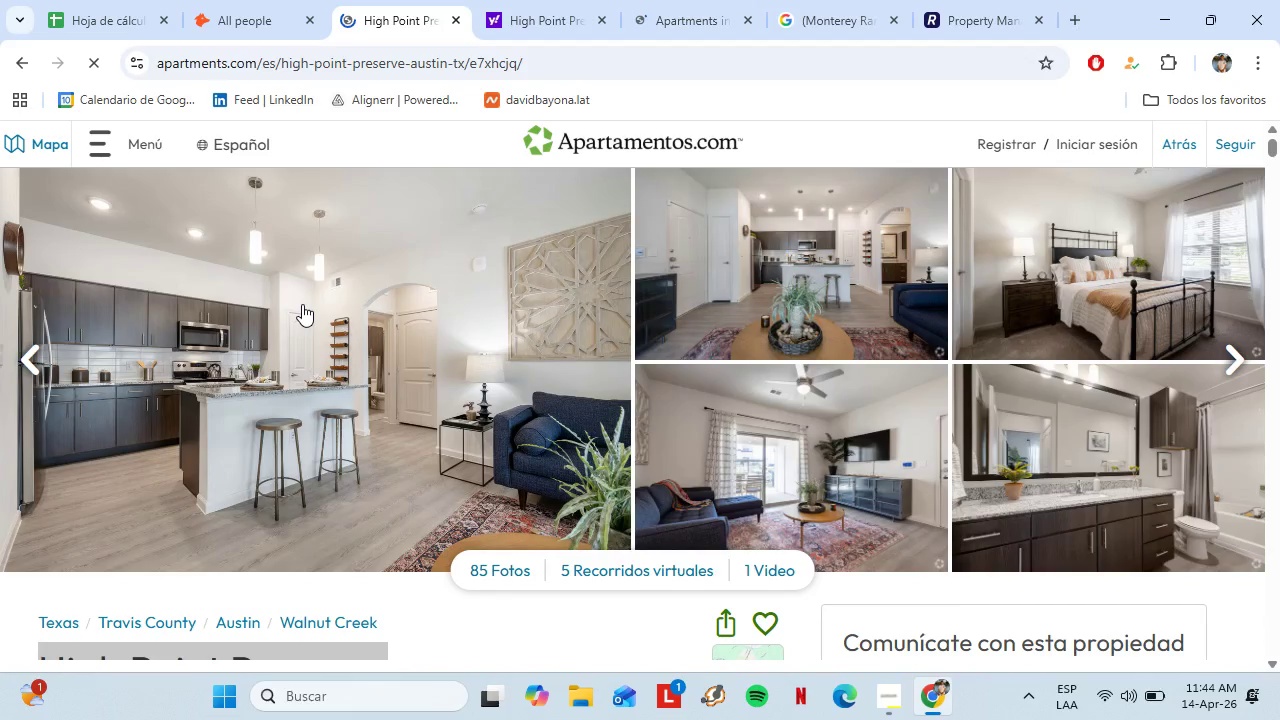 
scroll: coordinate [302, 304], scroll_direction: up, amount: 2.0
 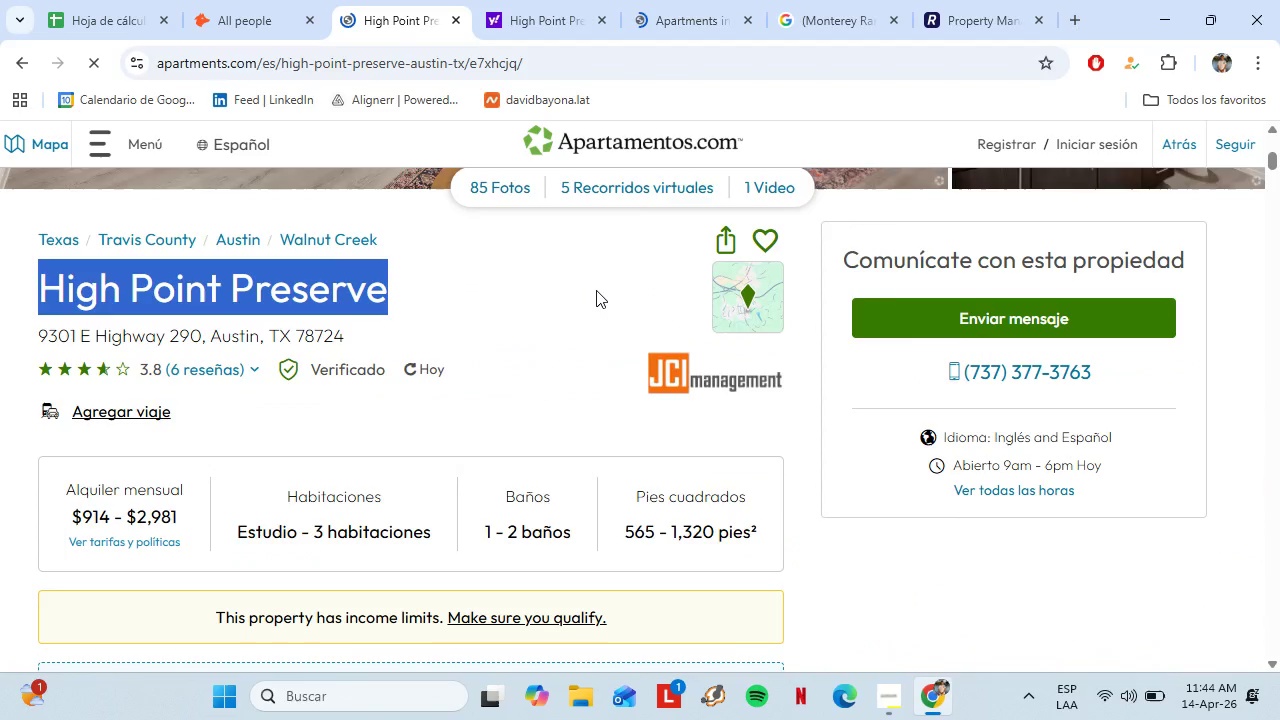 
left_click([822, 0])
 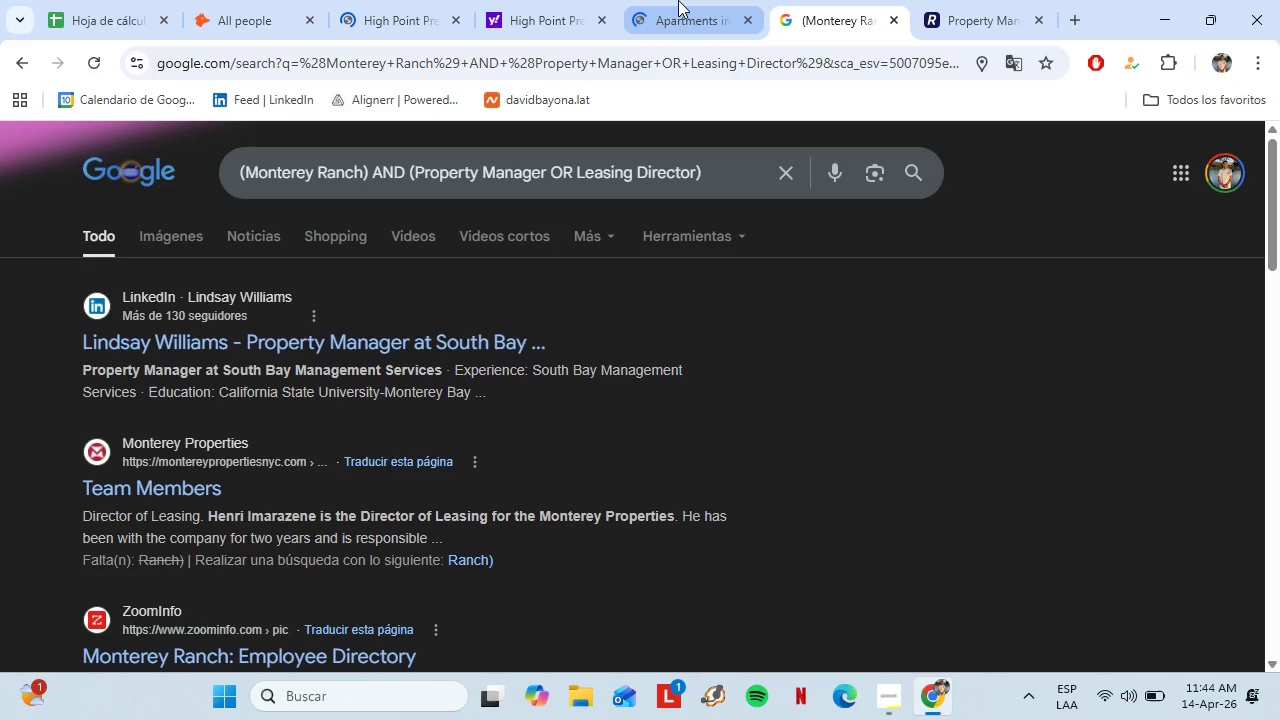 
left_click([680, 0])
 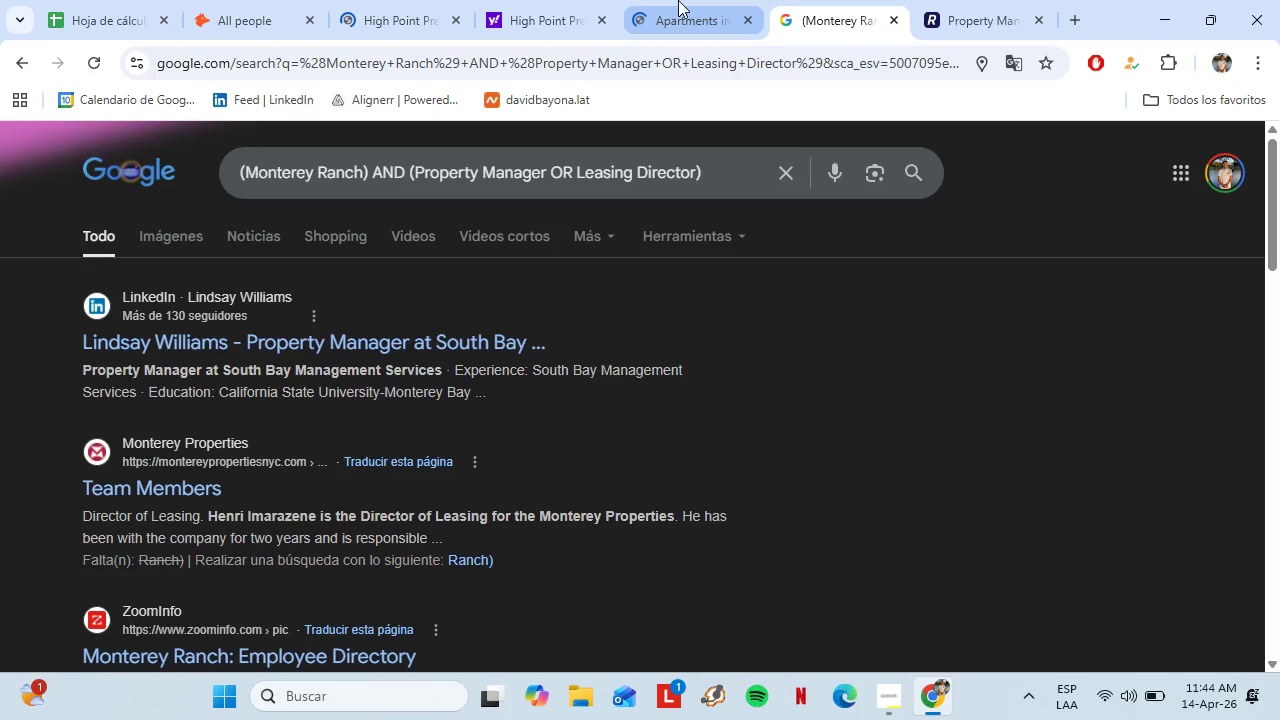 
scroll: coordinate [260, 376], scroll_direction: down, amount: 2.0
 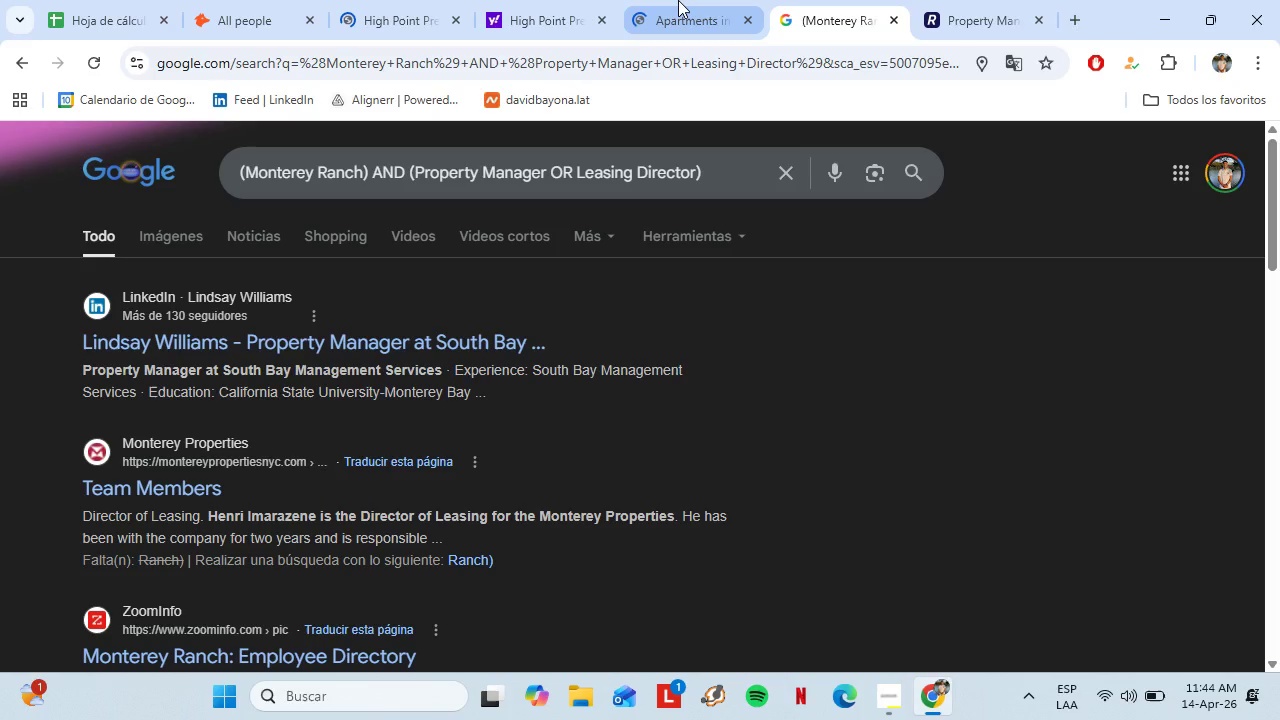 
scroll: coordinate [273, 404], scroll_direction: up, amount: 6.0
 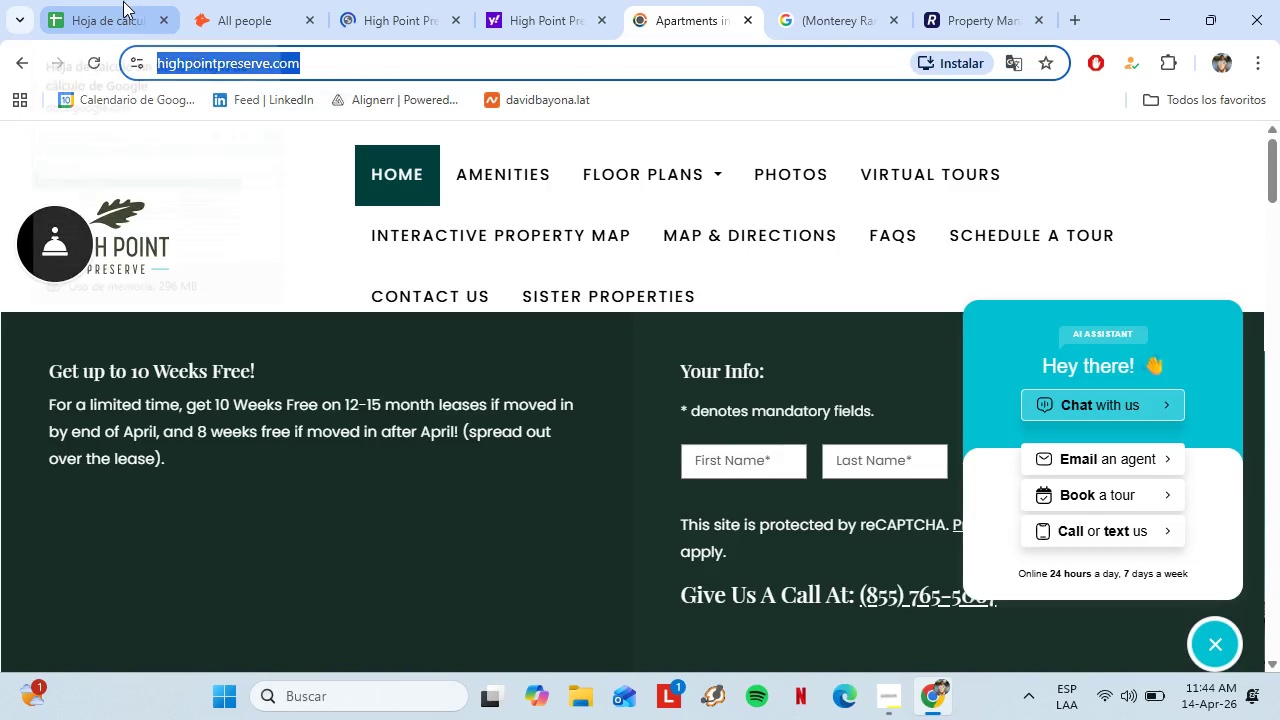 
left_click([208, 0])
 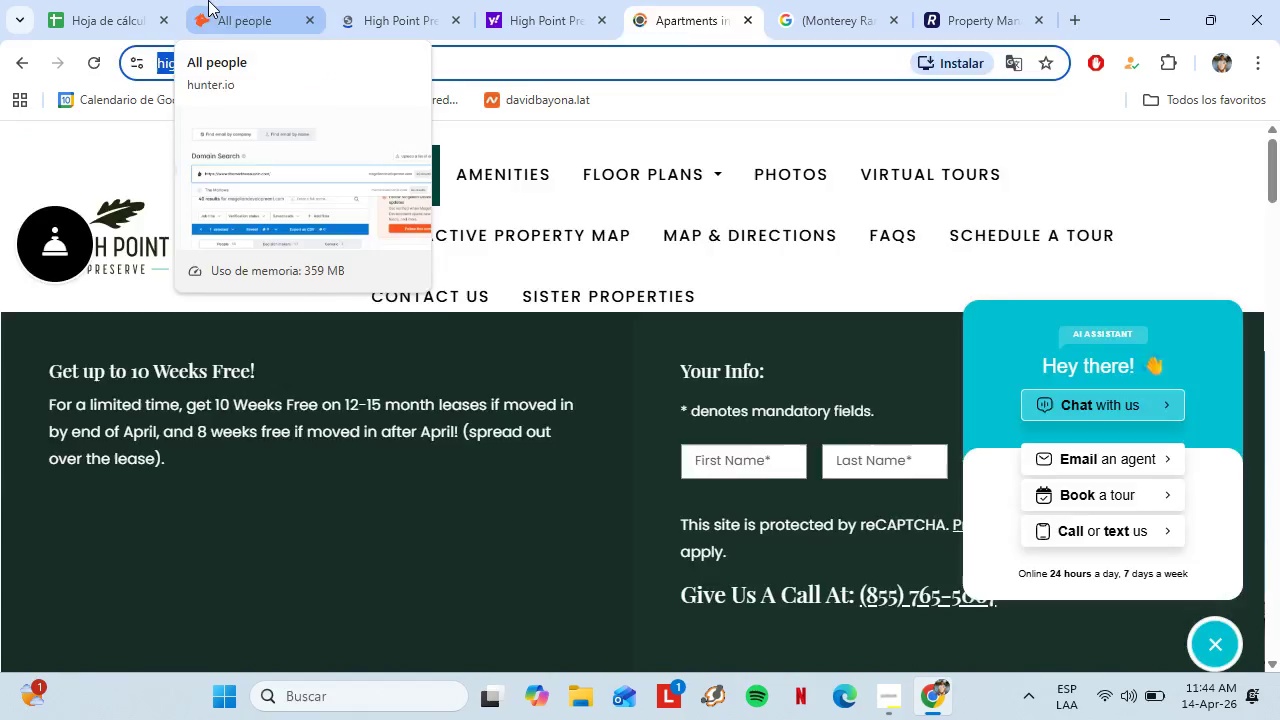 
double_click([507, 372])
 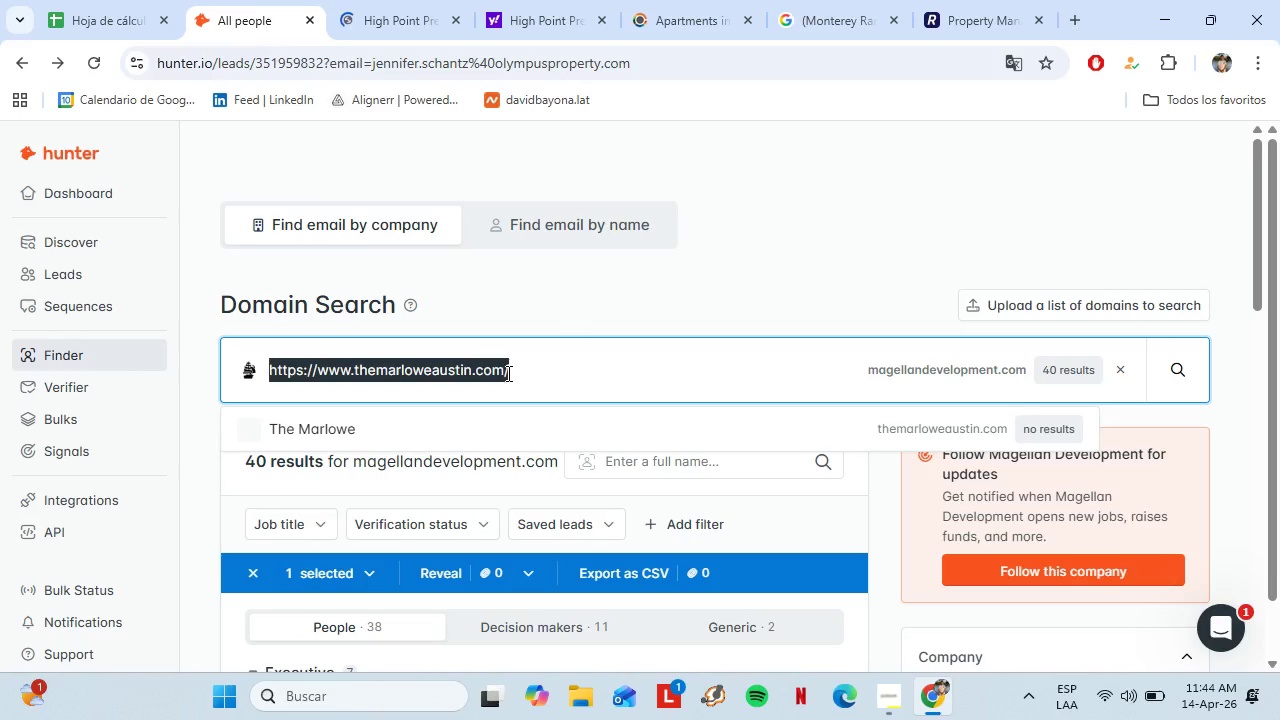 
triple_click([507, 372])
 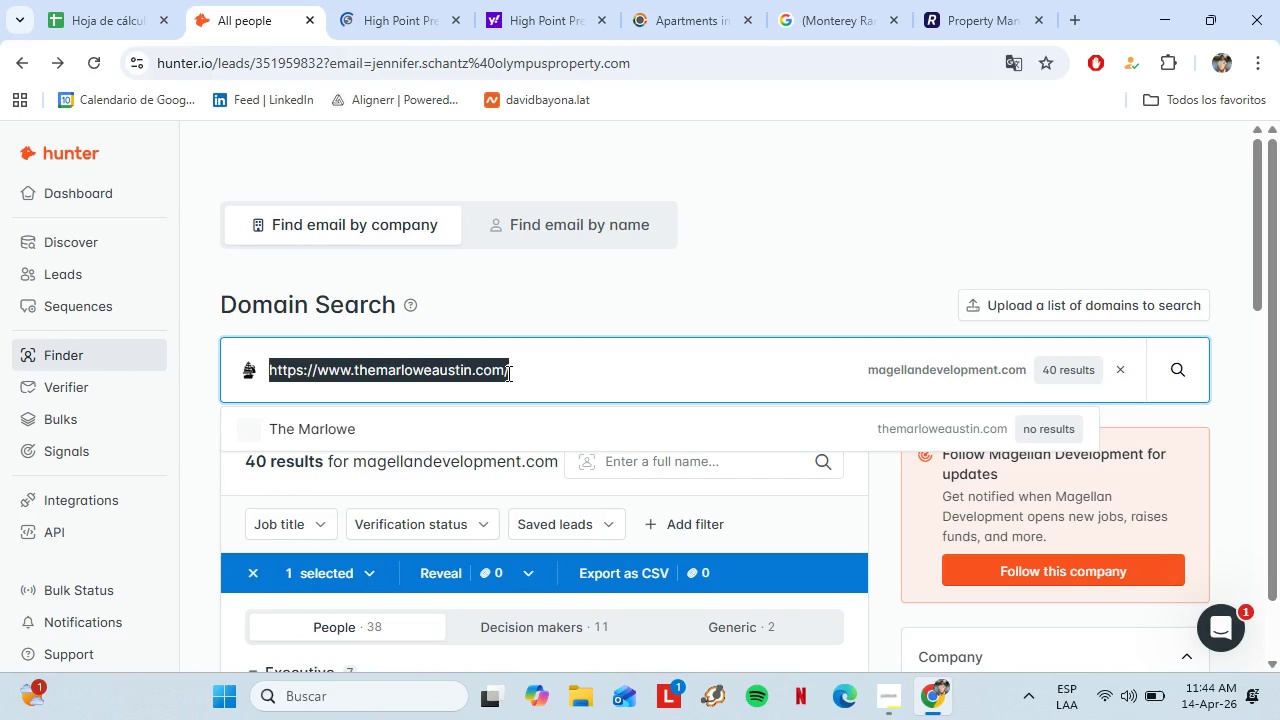 
right_click([507, 373])
 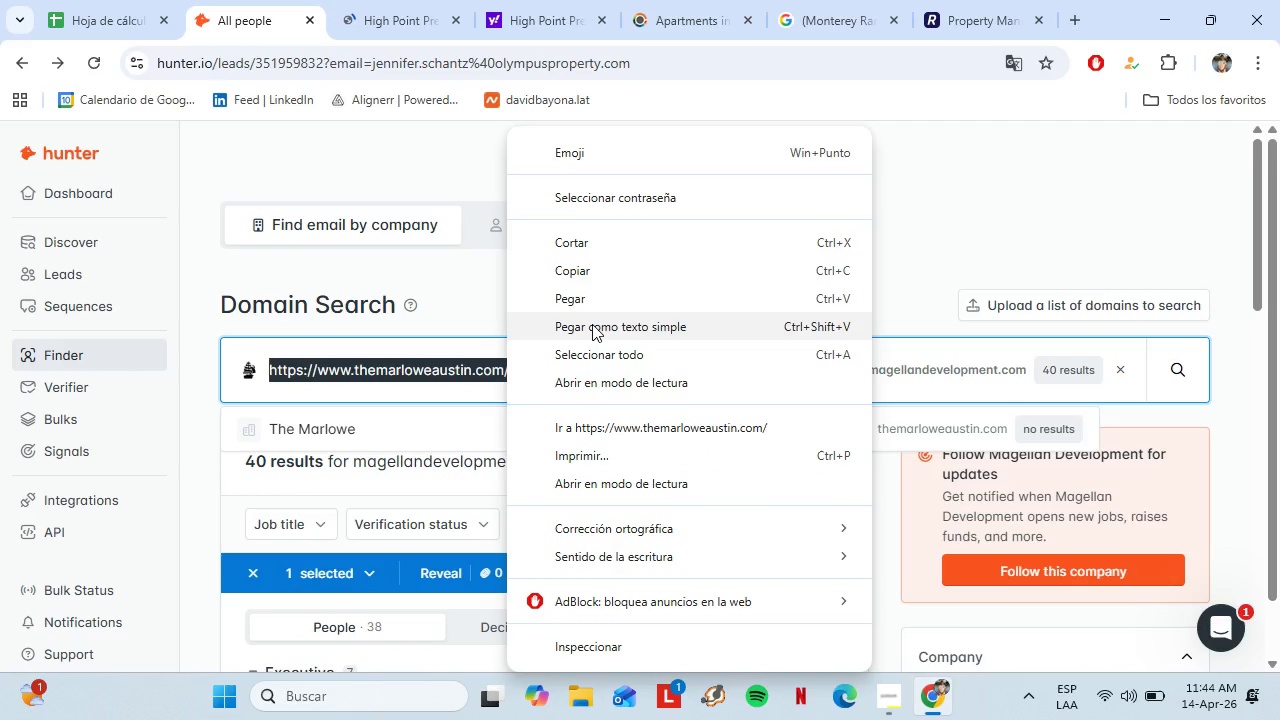 
left_click([582, 297])
 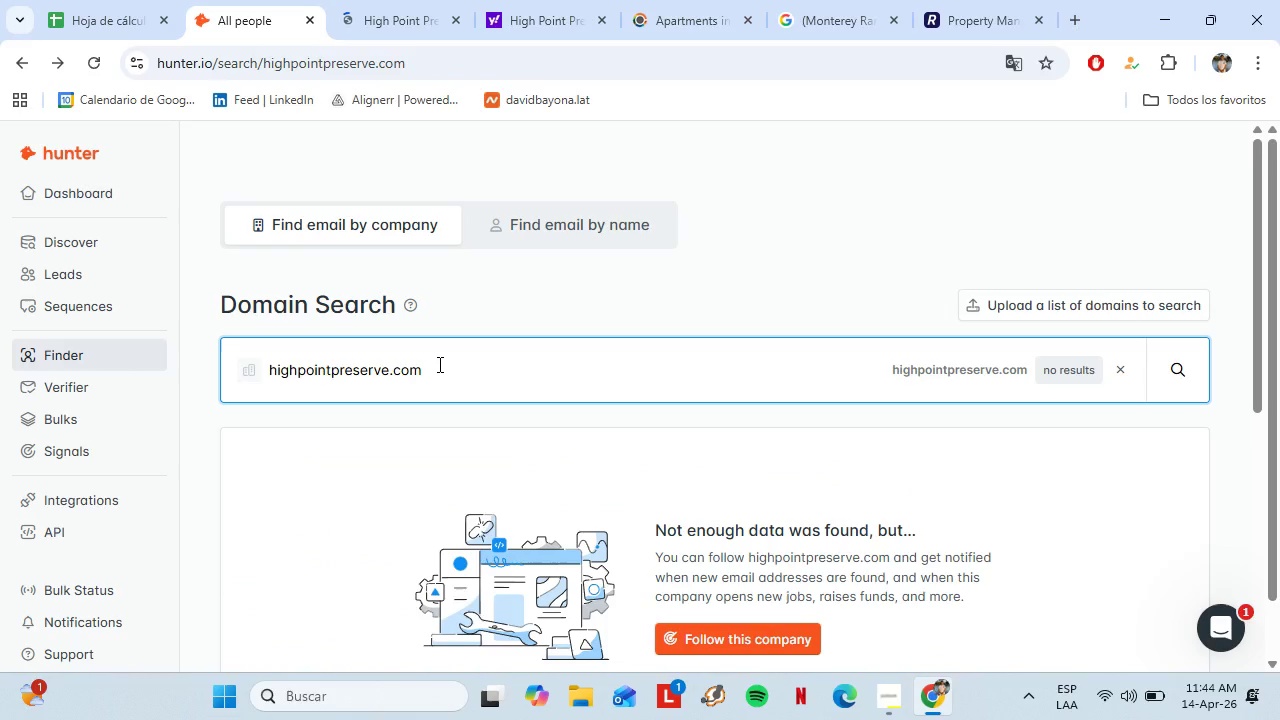 
left_click([377, 0])
 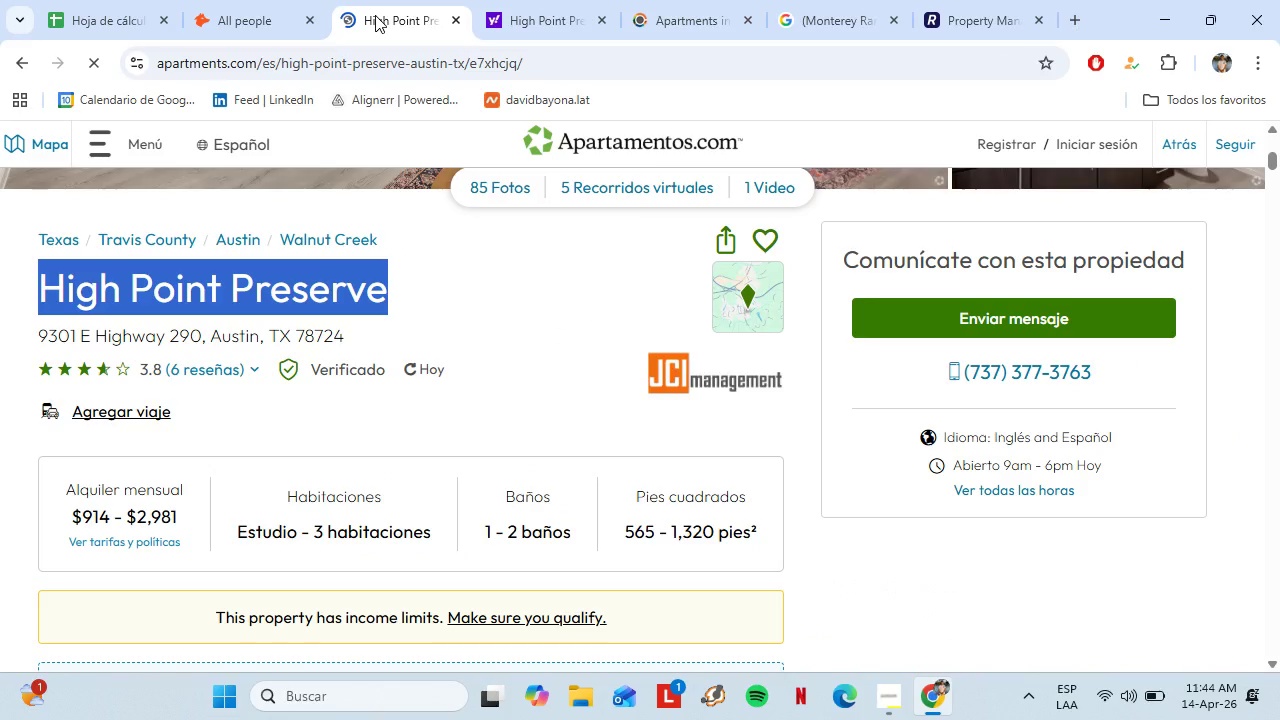 
left_click([512, 4])
 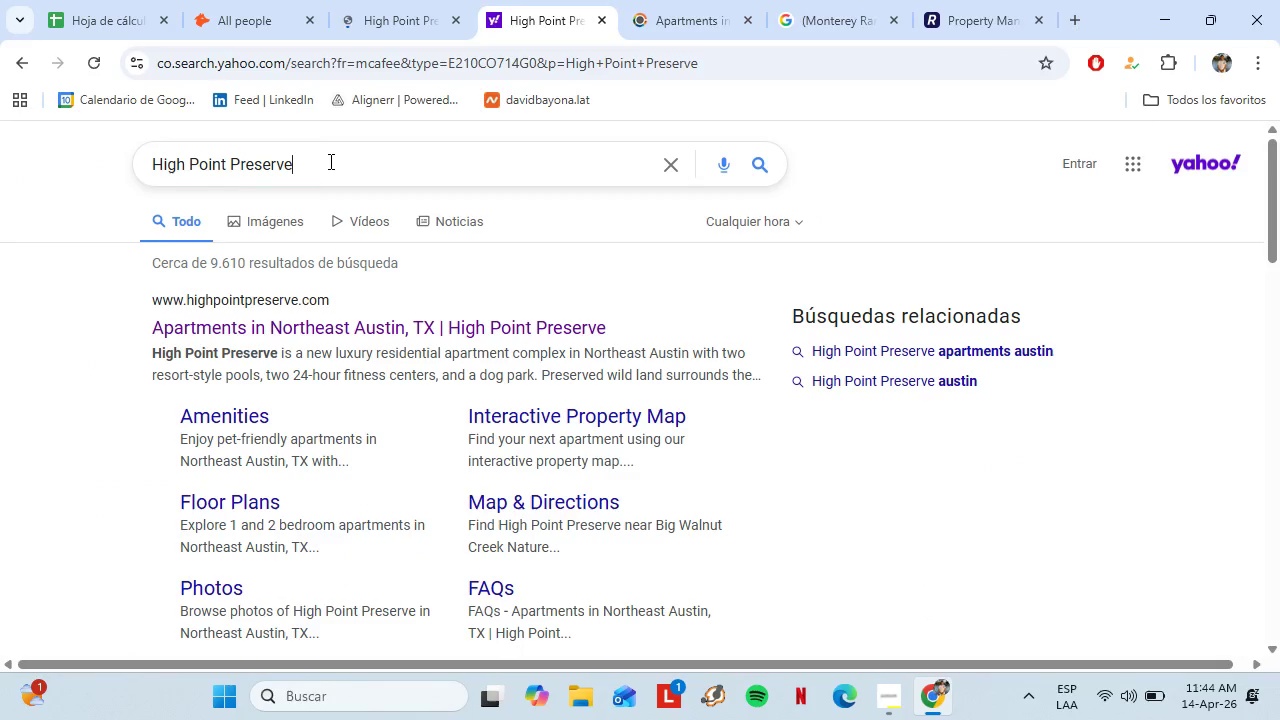 
left_click([329, 161])
 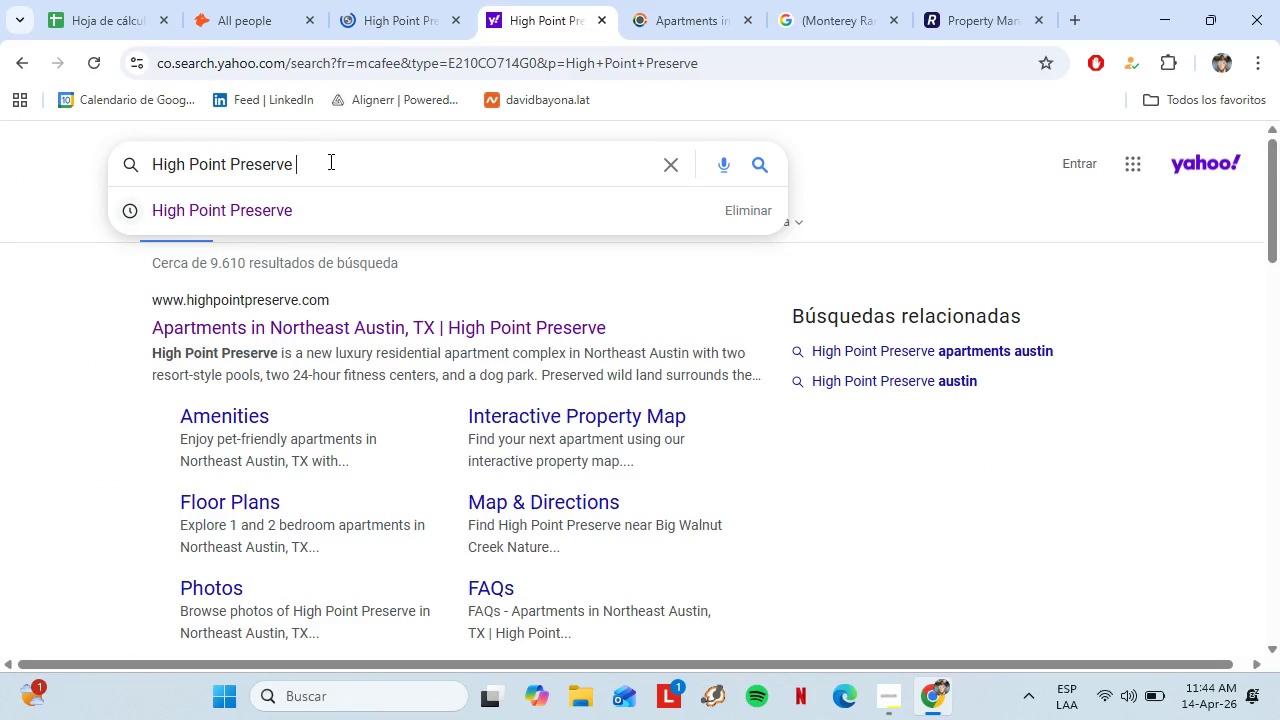 
type( jci)
 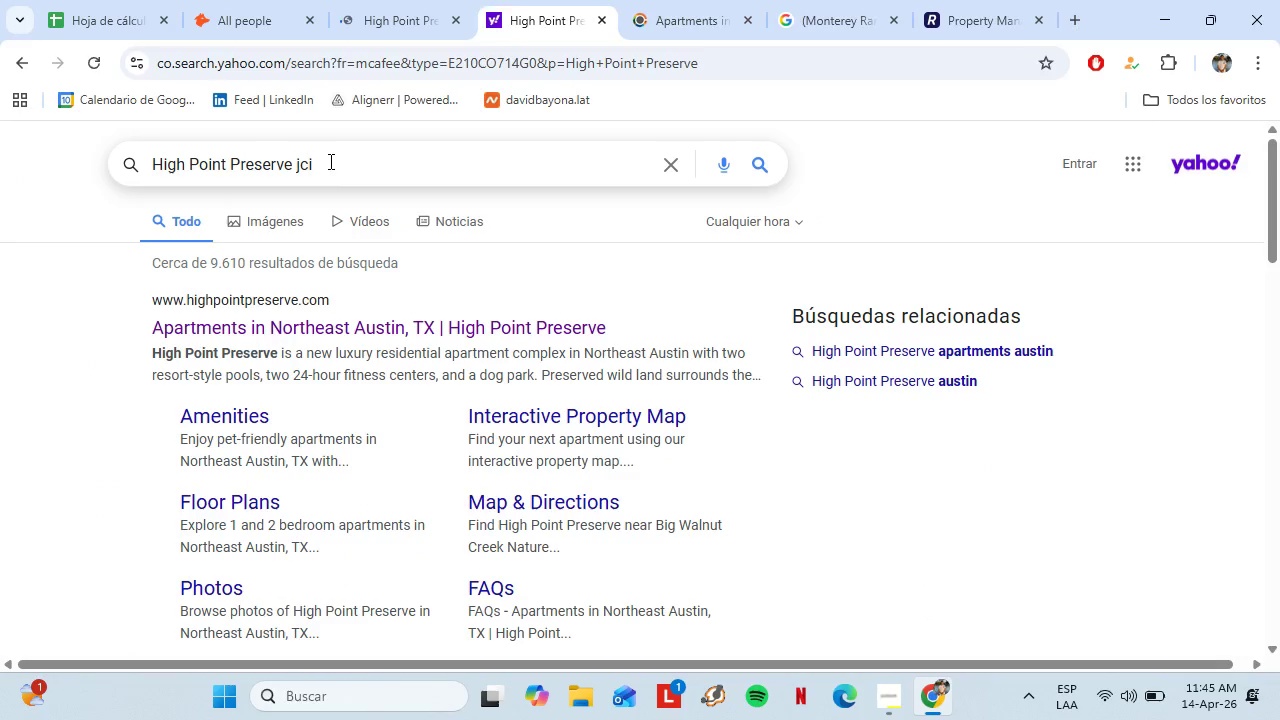 
key(Enter)
 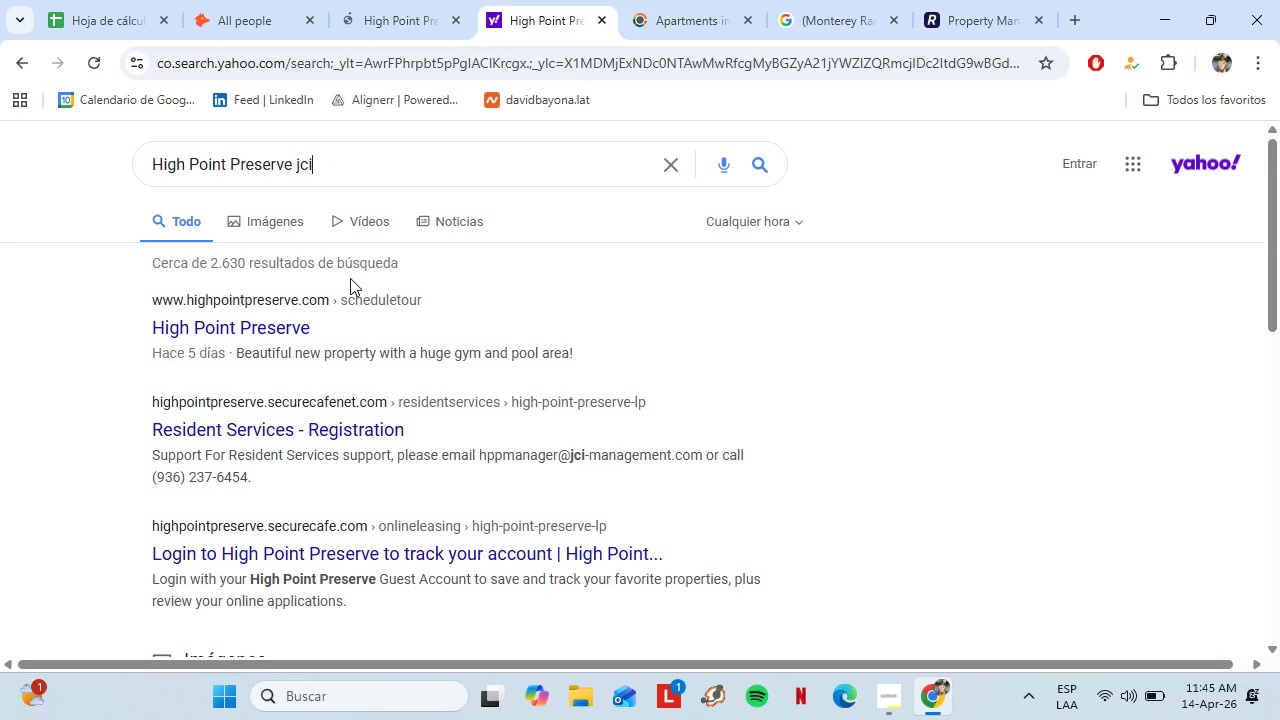 
left_click([282, 0])
 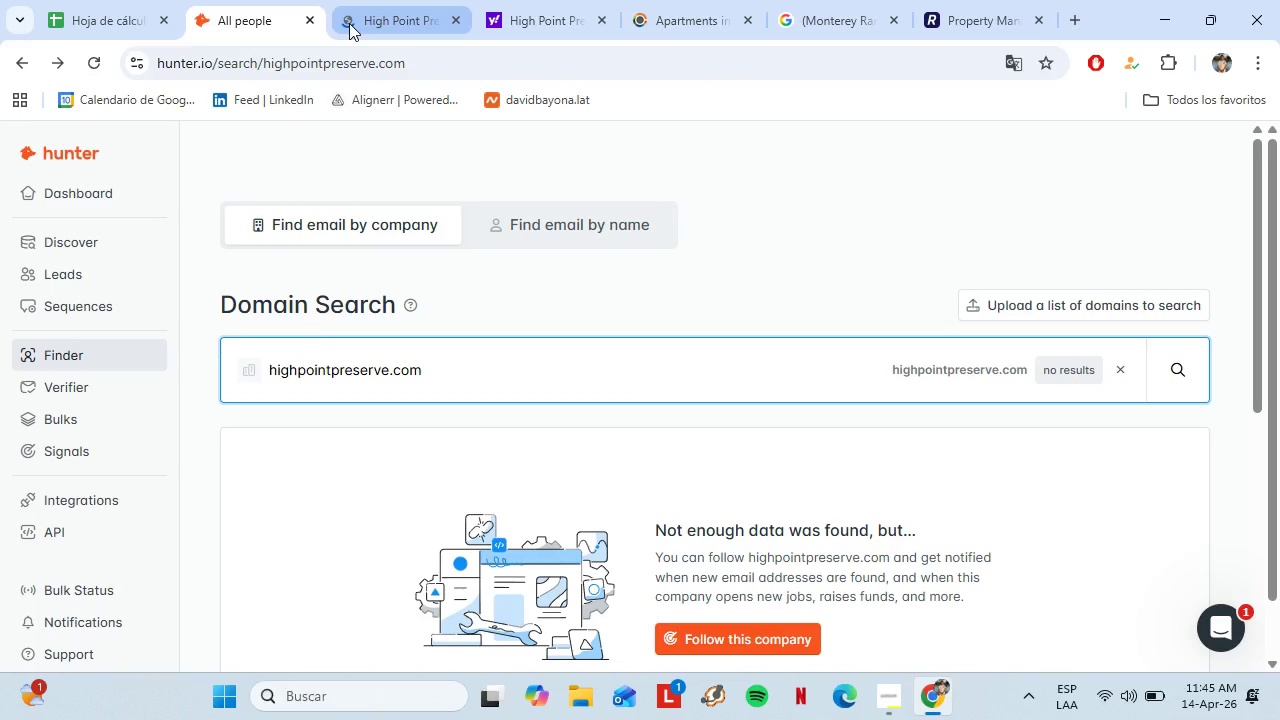 
left_click([543, 6])
 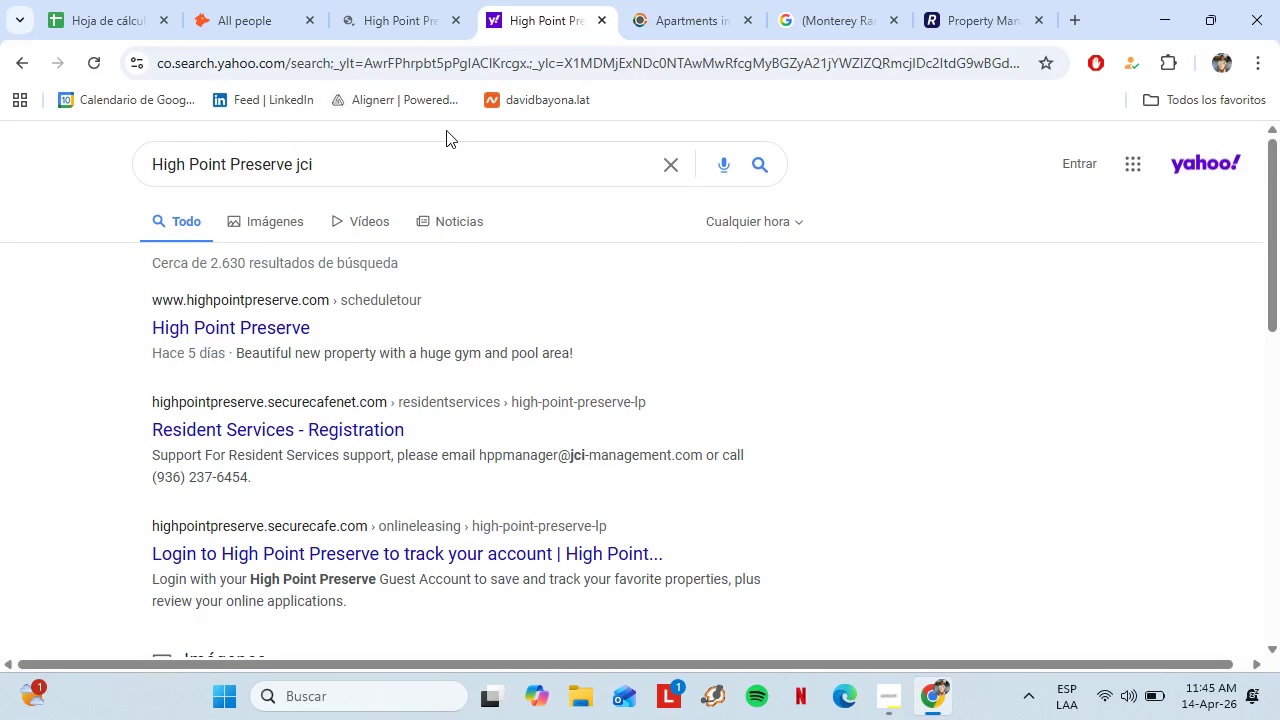 
type( management)
 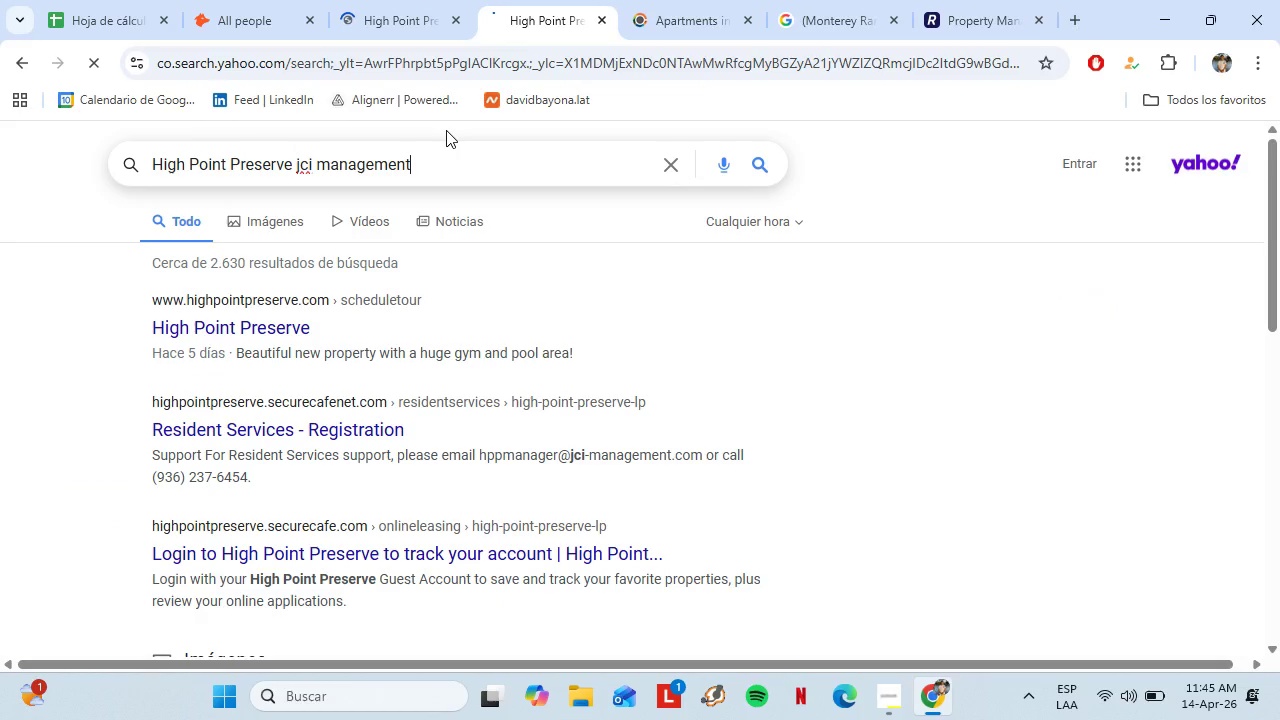 
key(Enter)
 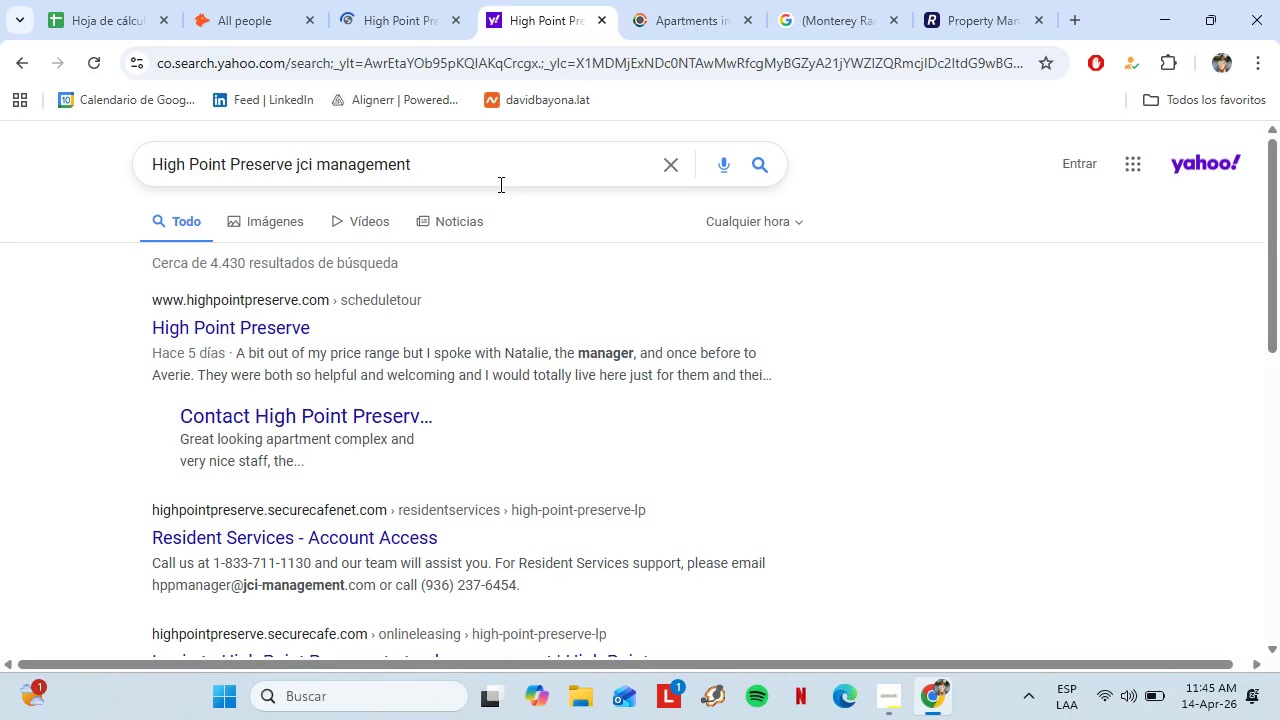 
scroll: coordinate [452, 302], scroll_direction: down, amount: 4.0
 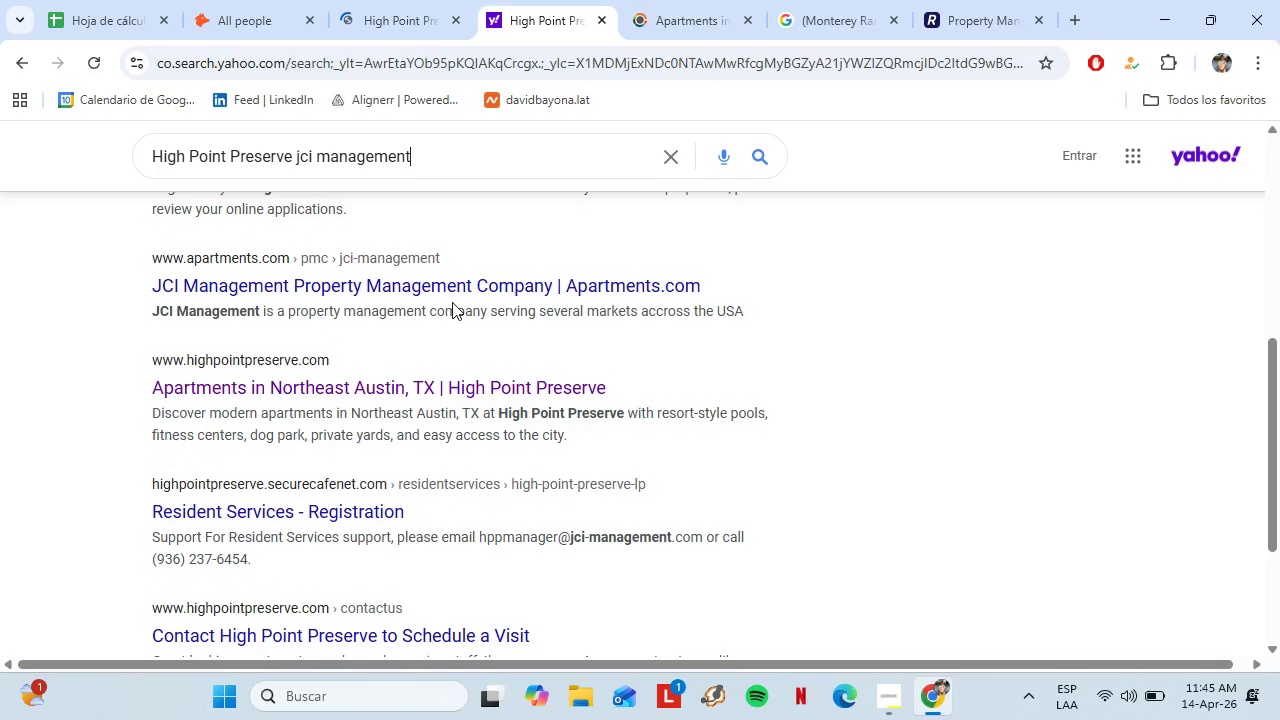 
scroll: coordinate [452, 302], scroll_direction: up, amount: 6.0
 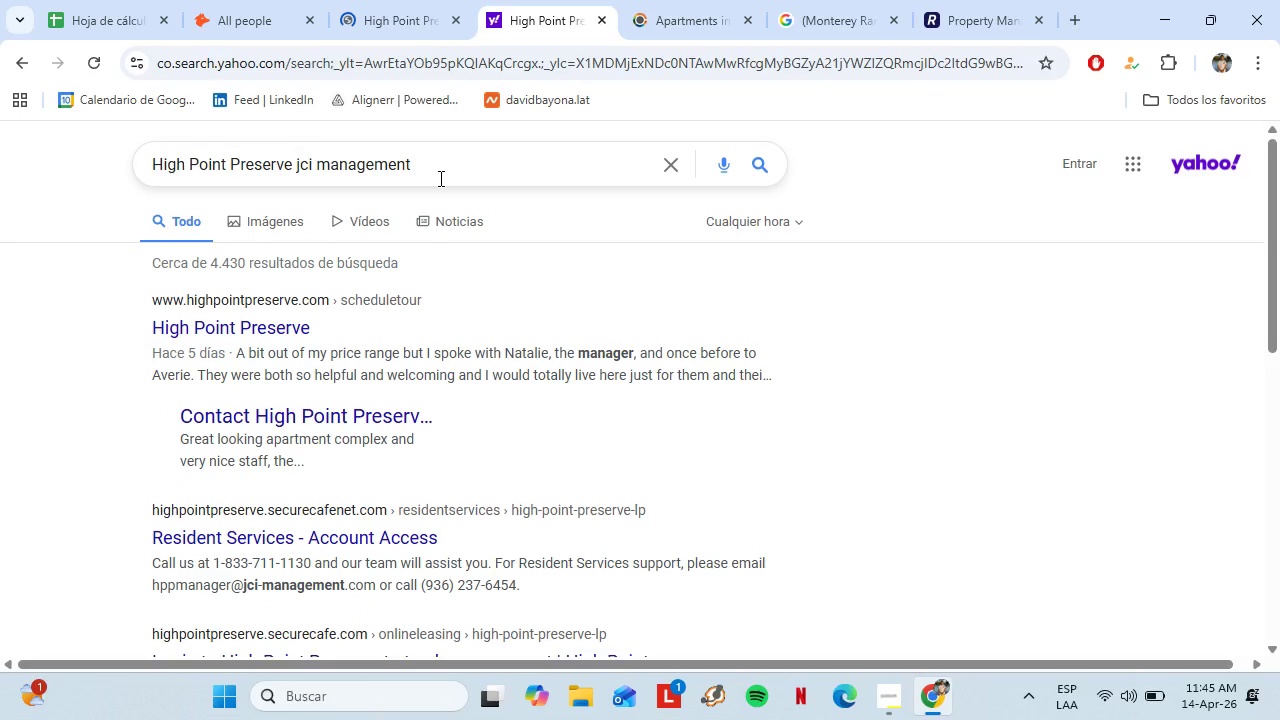 
left_click_drag(start_coordinate=[438, 177], to_coordinate=[289, 171])
 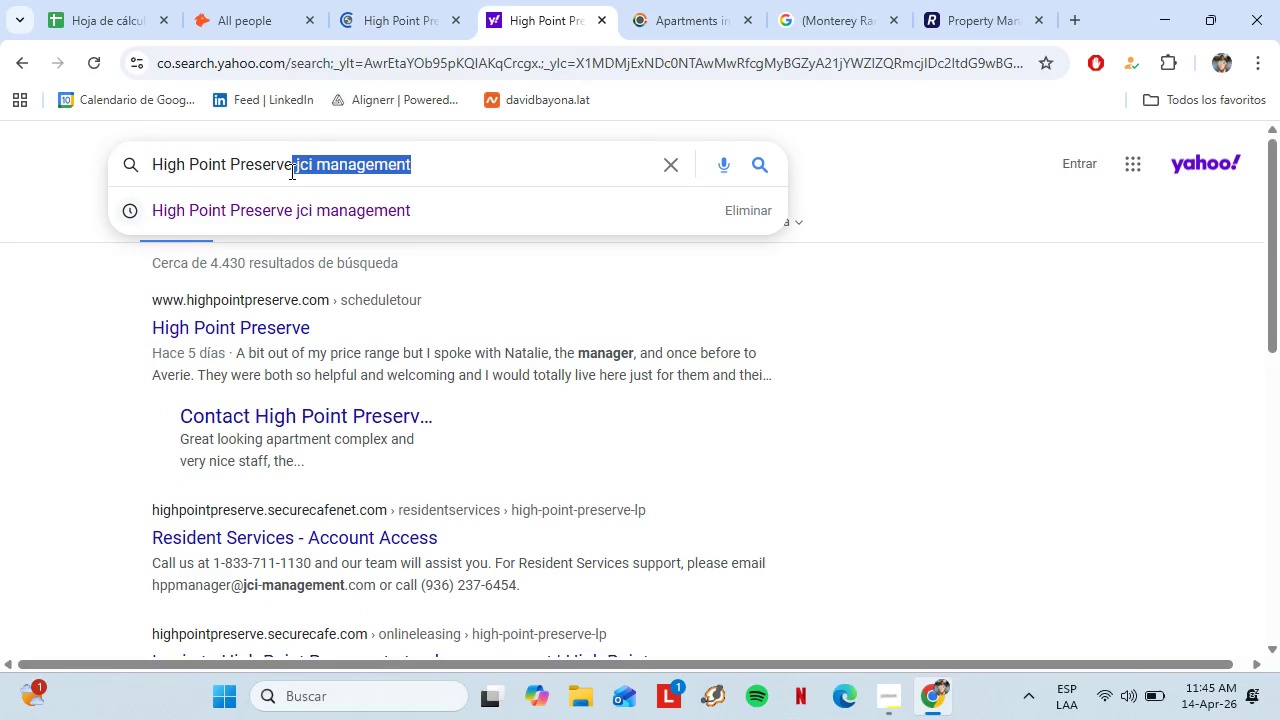 
key(Control+X)
 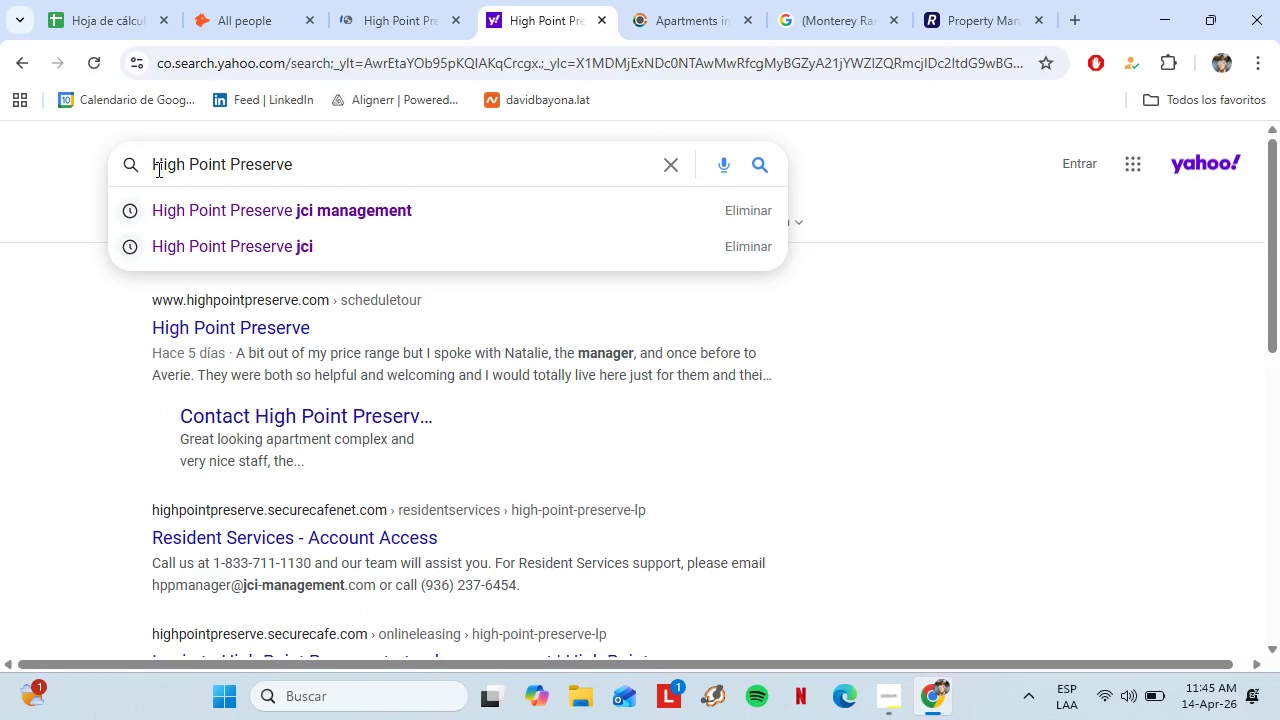 
left_click([157, 169])
 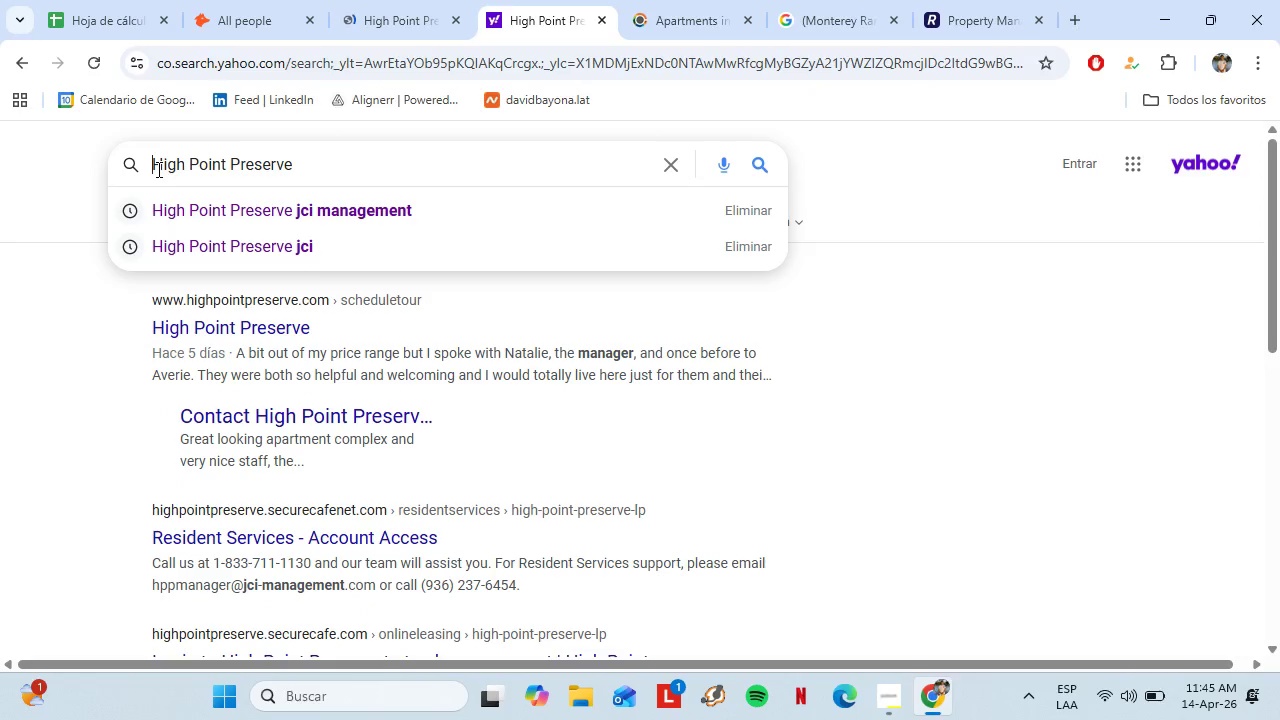 
key(Control+V)
 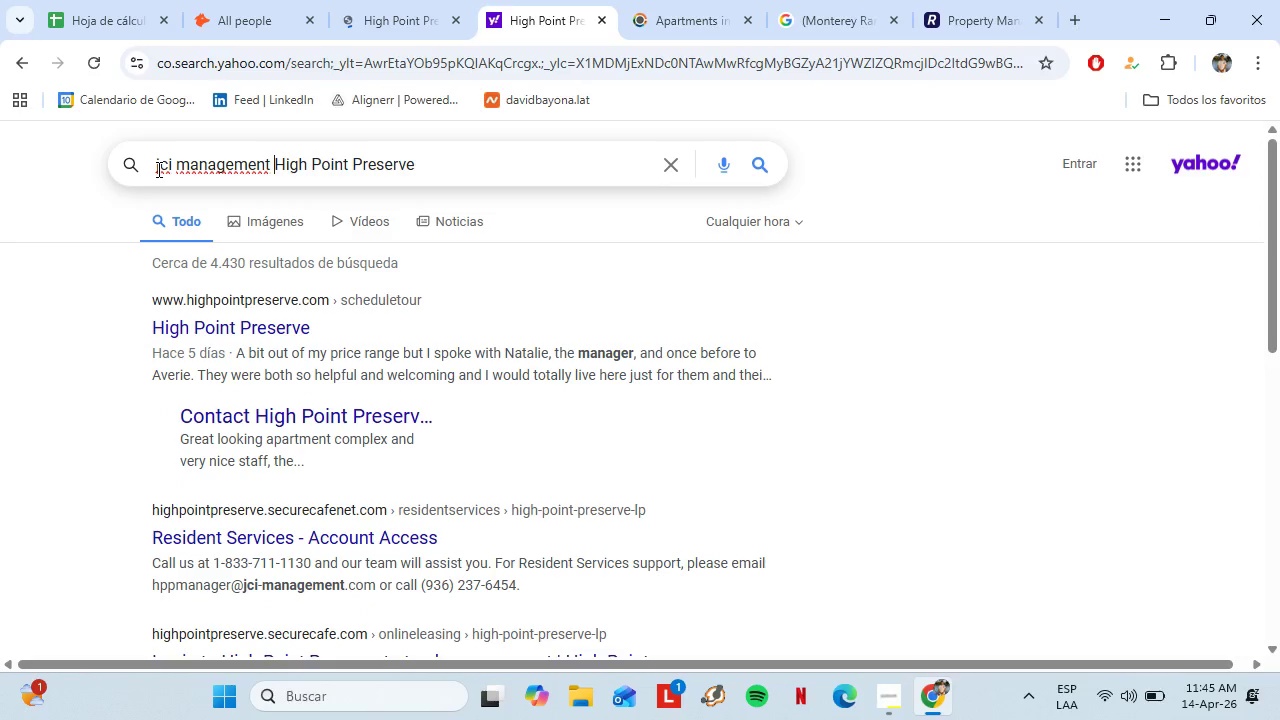 
key(Space)
 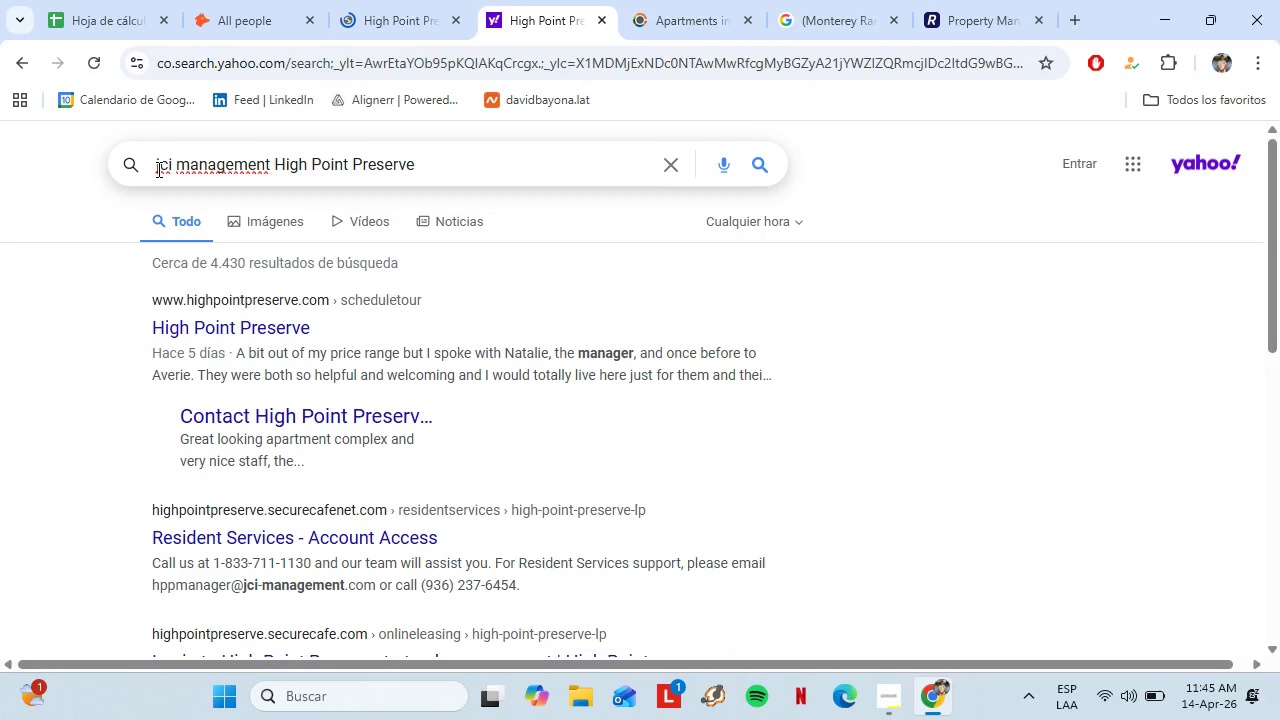 
key(Enter)
 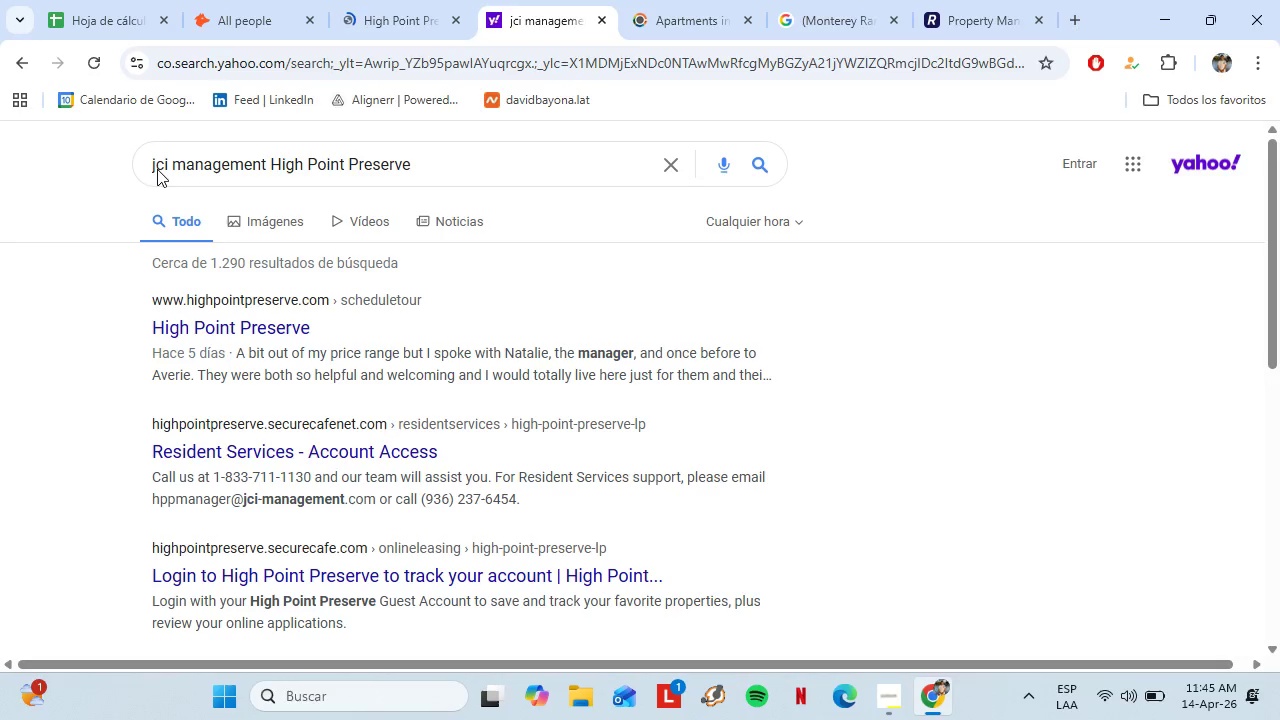 
wait(7.24)
 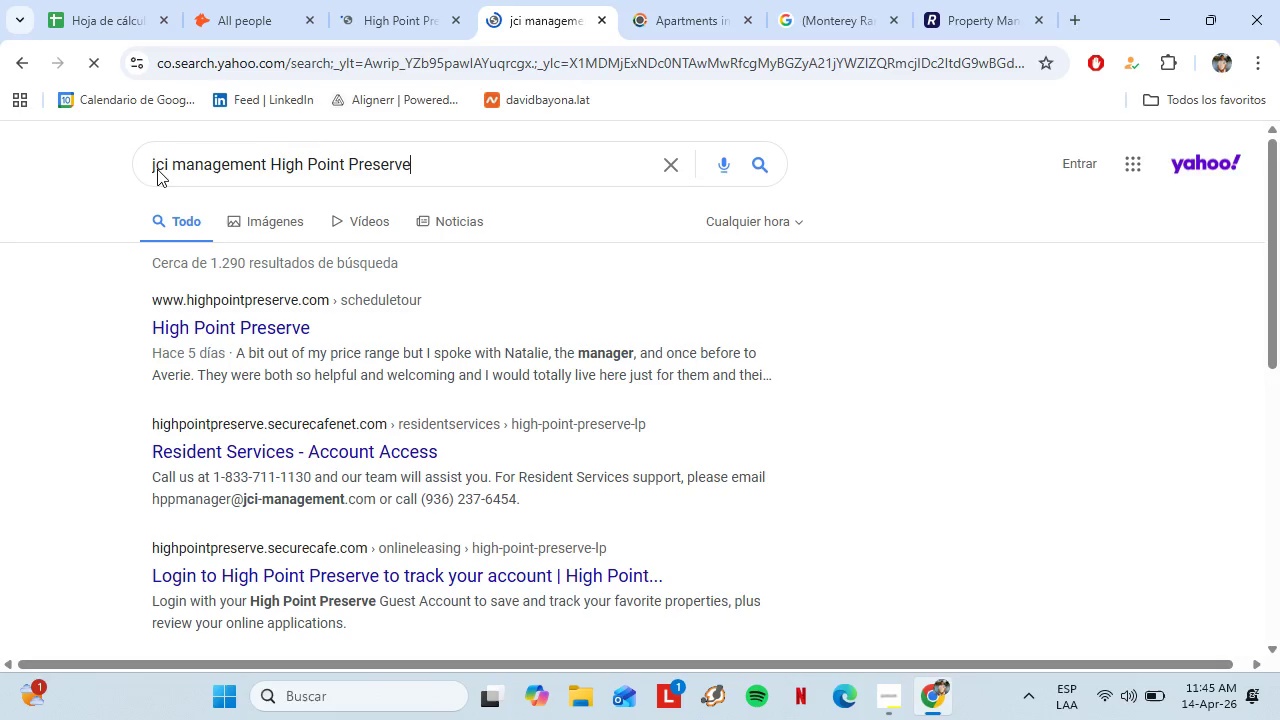 
mouse_move([292, 181])
 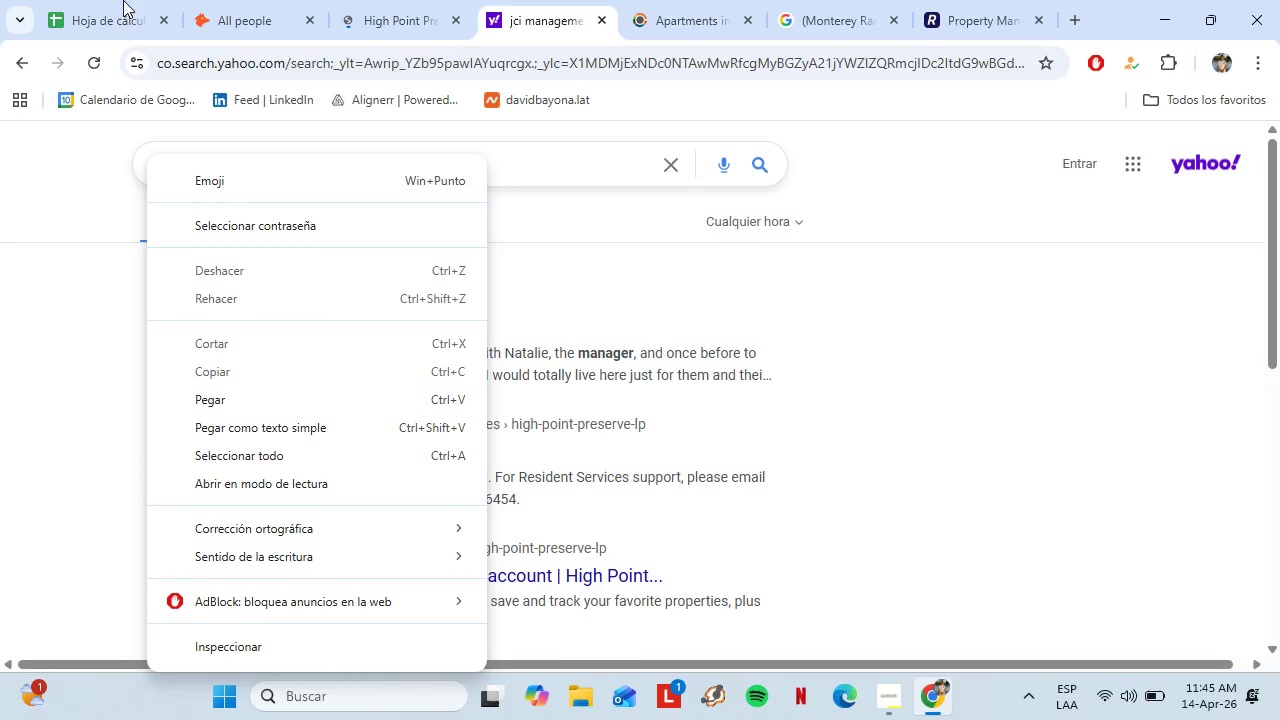 
wait(18.68)
 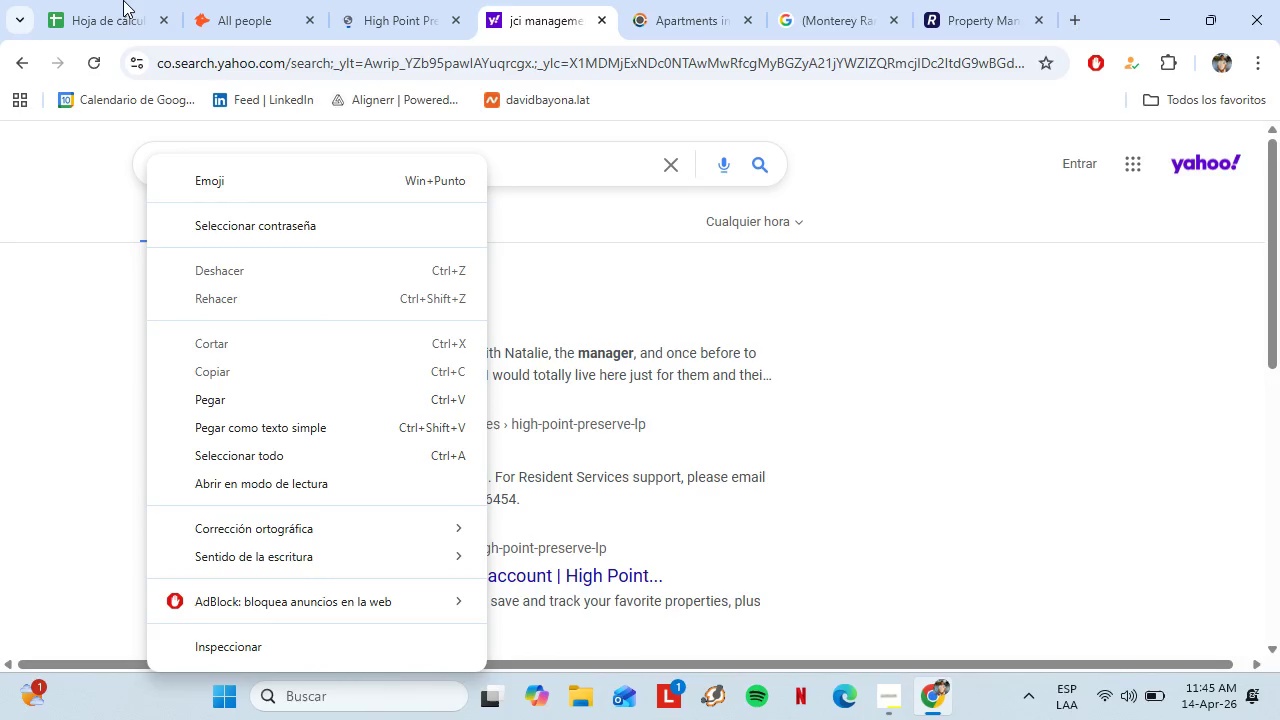 
left_click([1067, 402])
 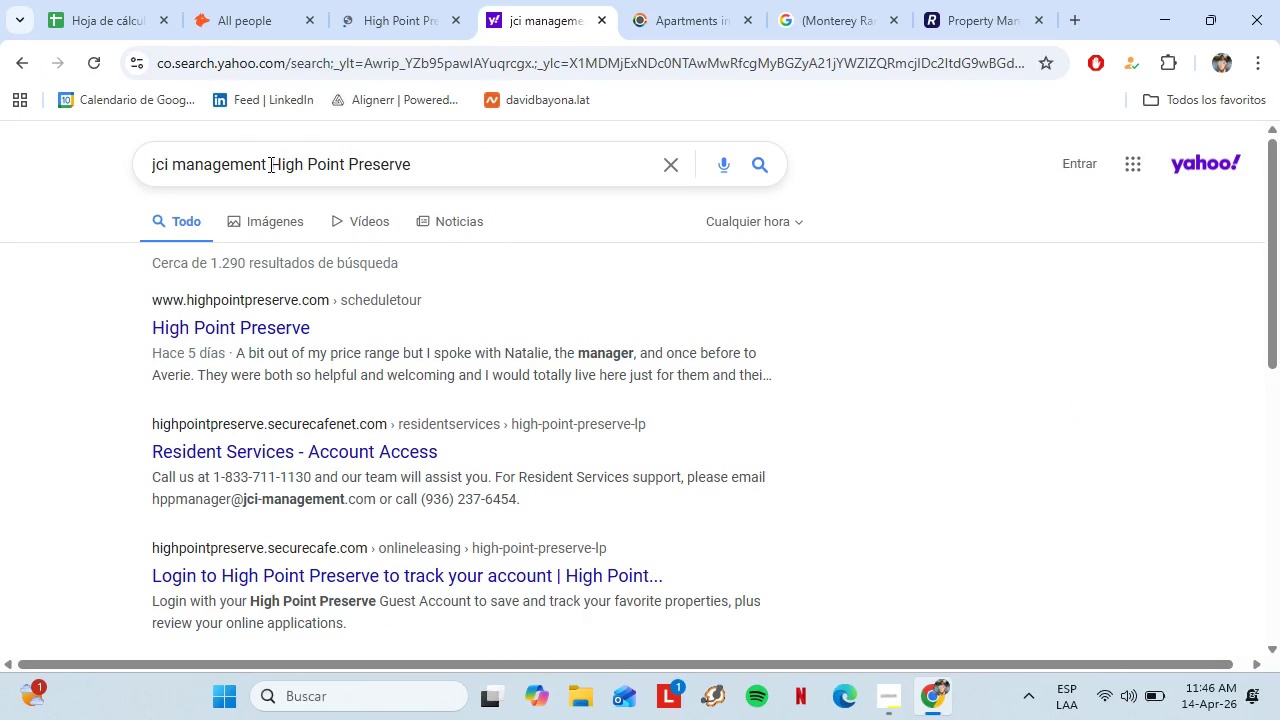 
left_click_drag(start_coordinate=[269, 164], to_coordinate=[549, 168])
 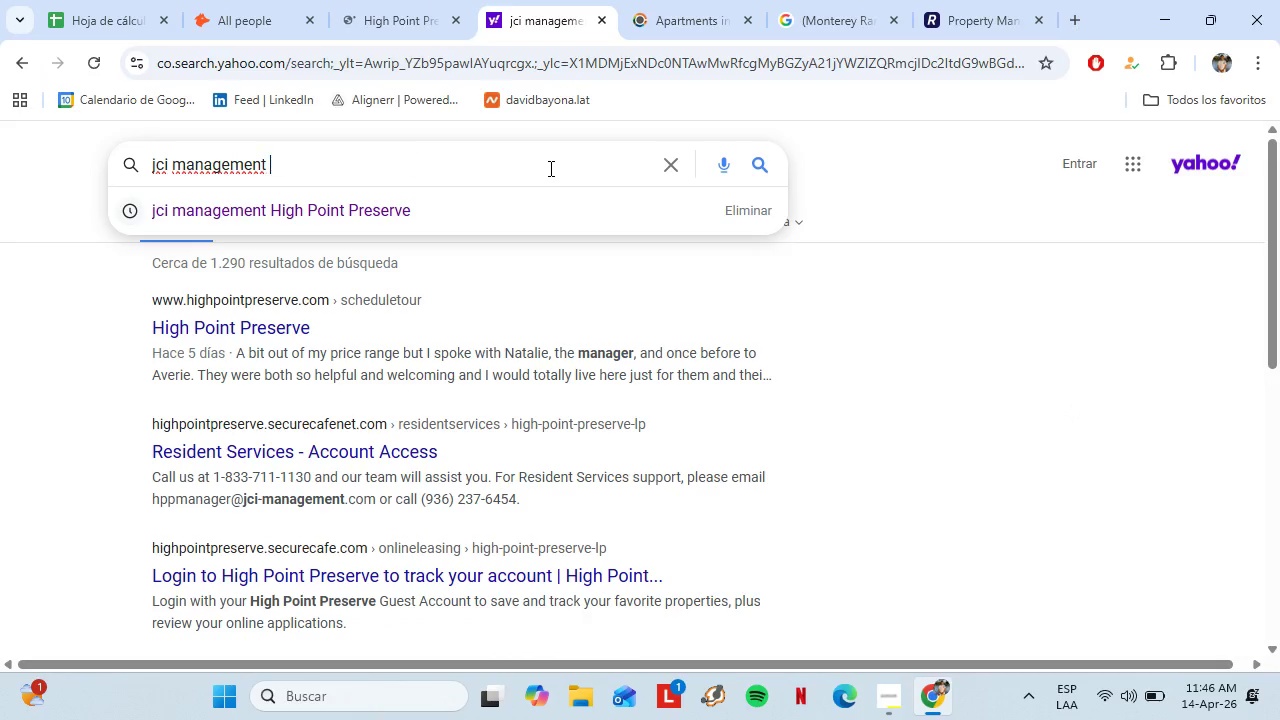 
key(Backspace)
 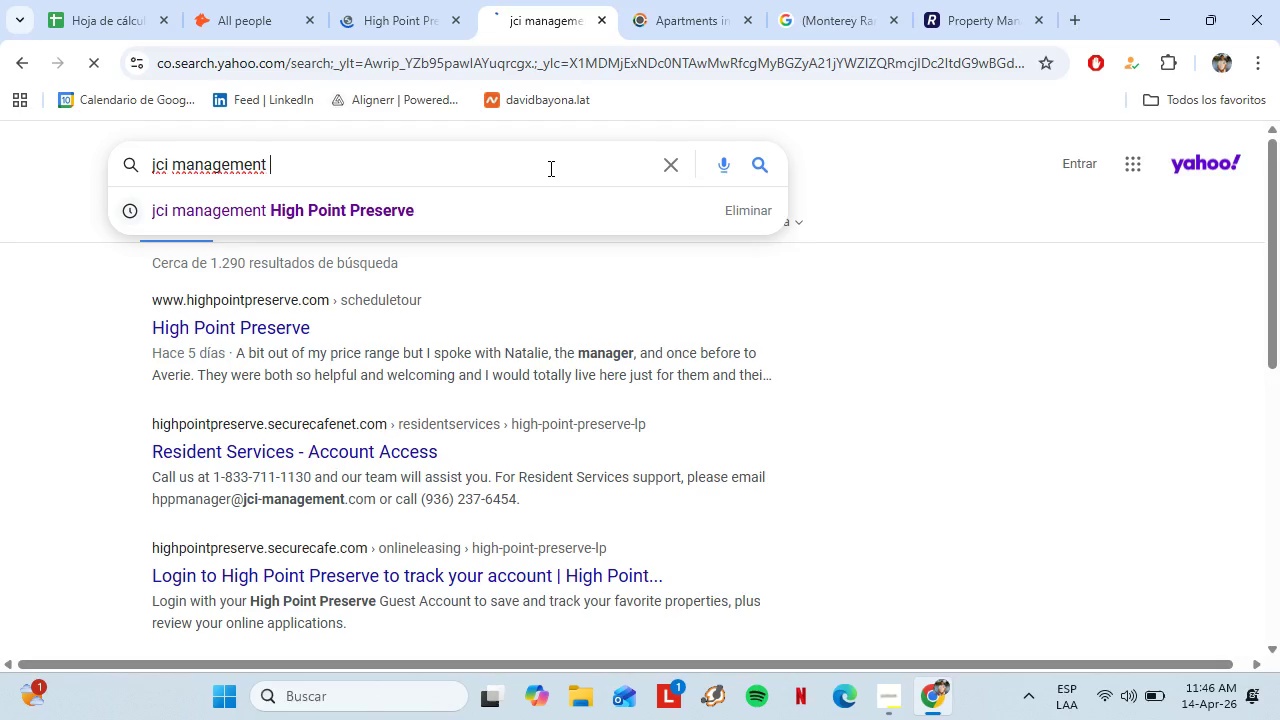 
key(Enter)
 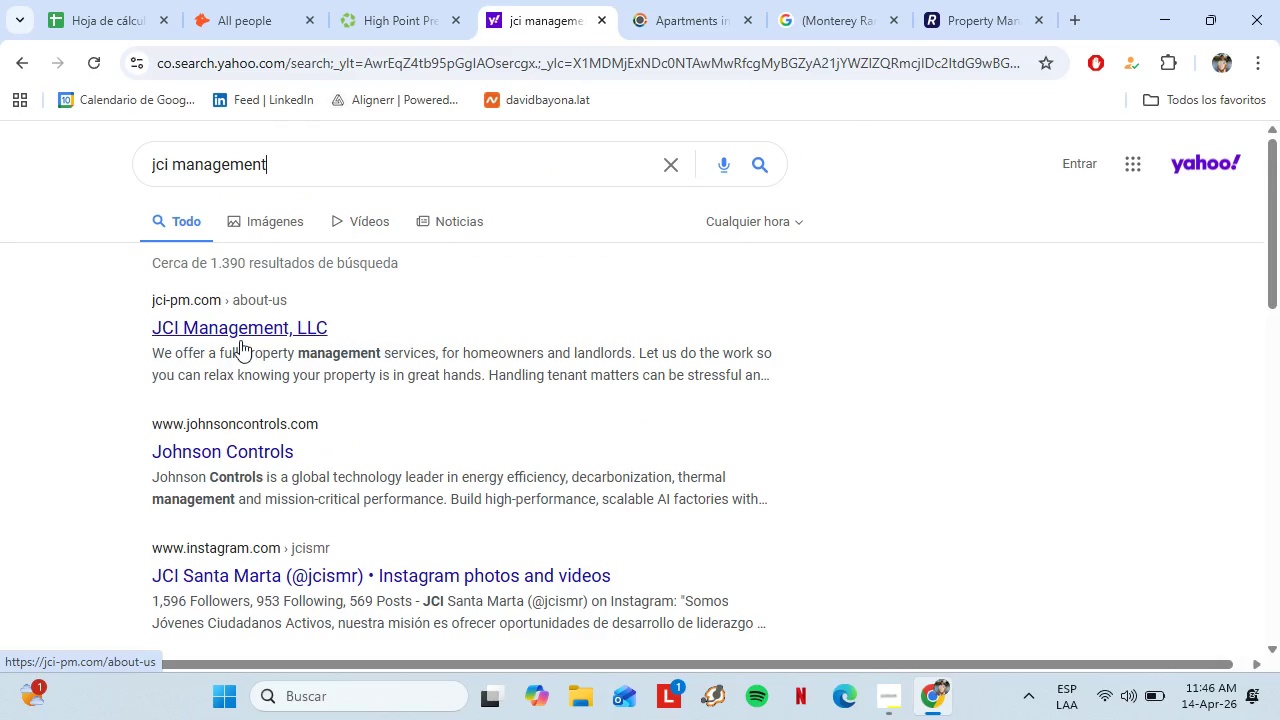 
wait(5.19)
 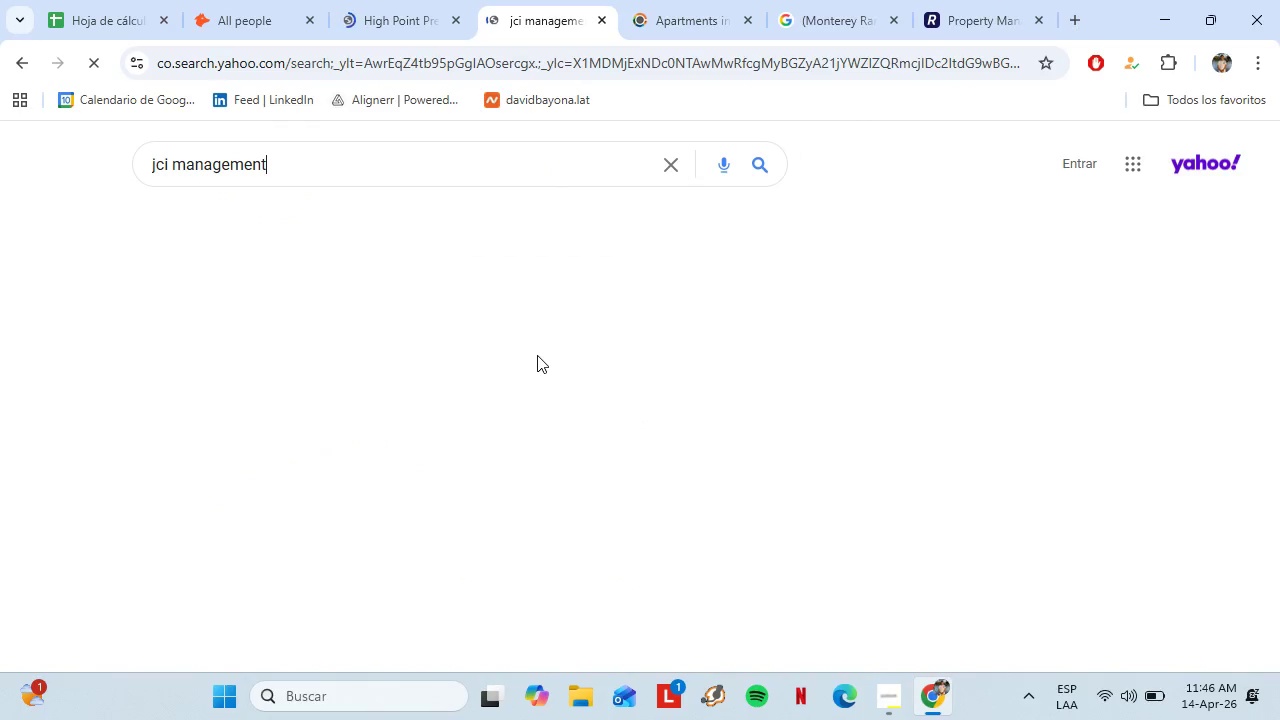 
left_click([238, 336])
 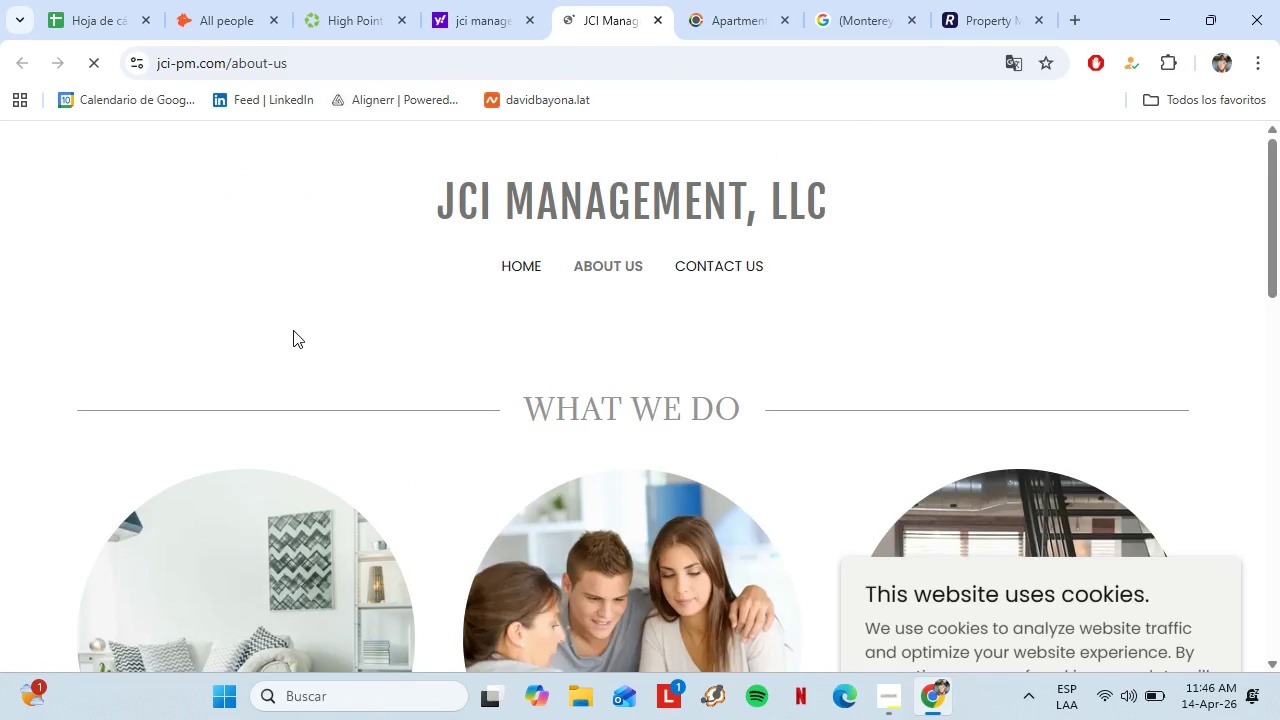 
left_click_drag(start_coordinate=[295, 330], to_coordinate=[307, 333])
 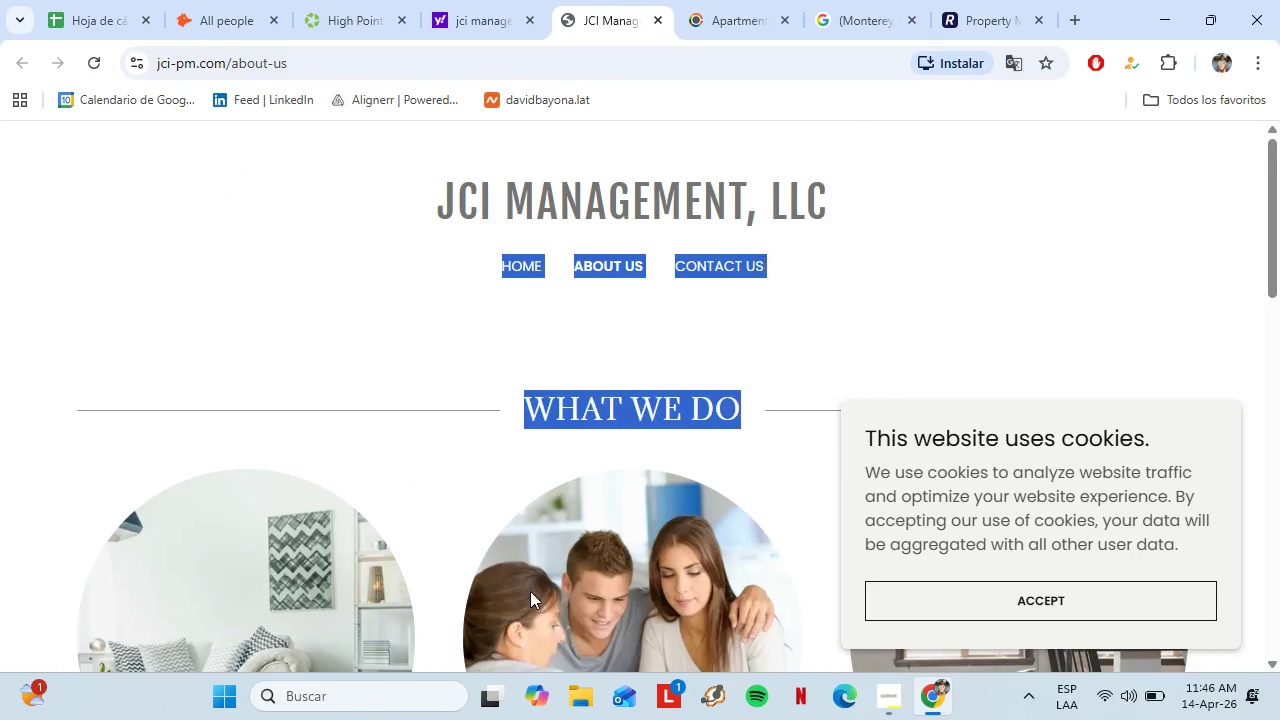 
left_click_drag(start_coordinate=[307, 333], to_coordinate=[407, 452])
 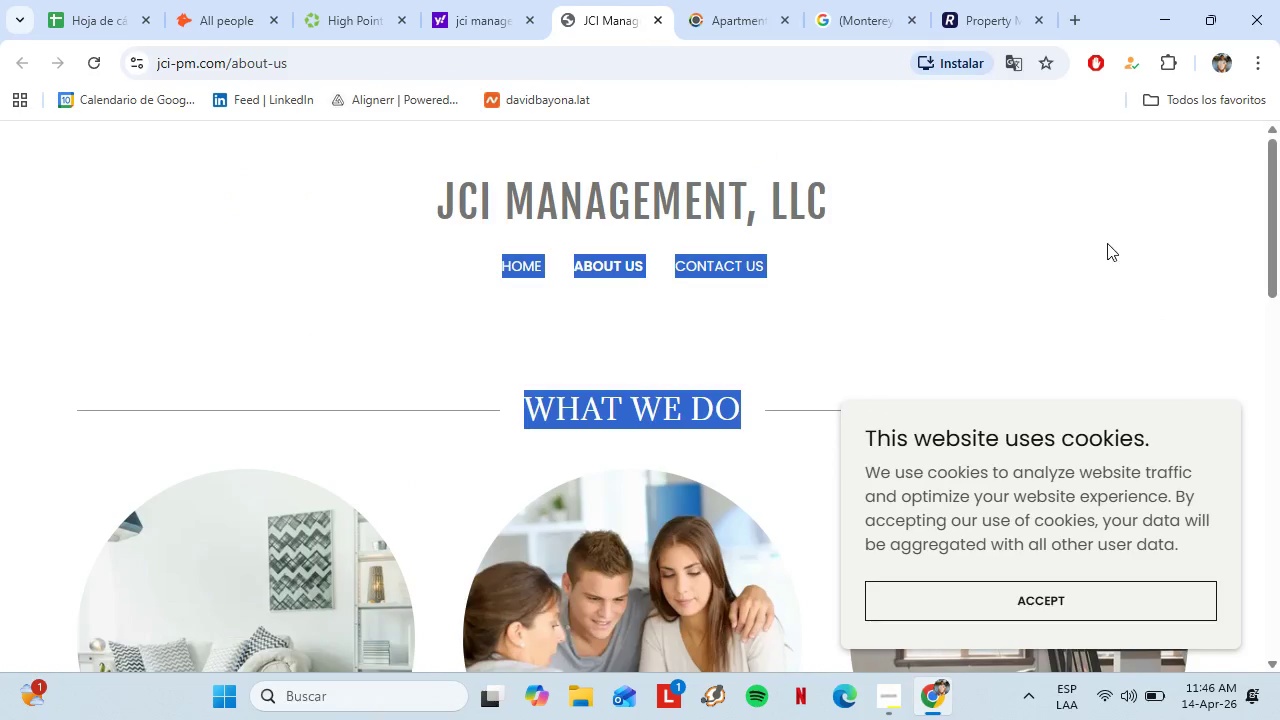 
left_click([1107, 244])
 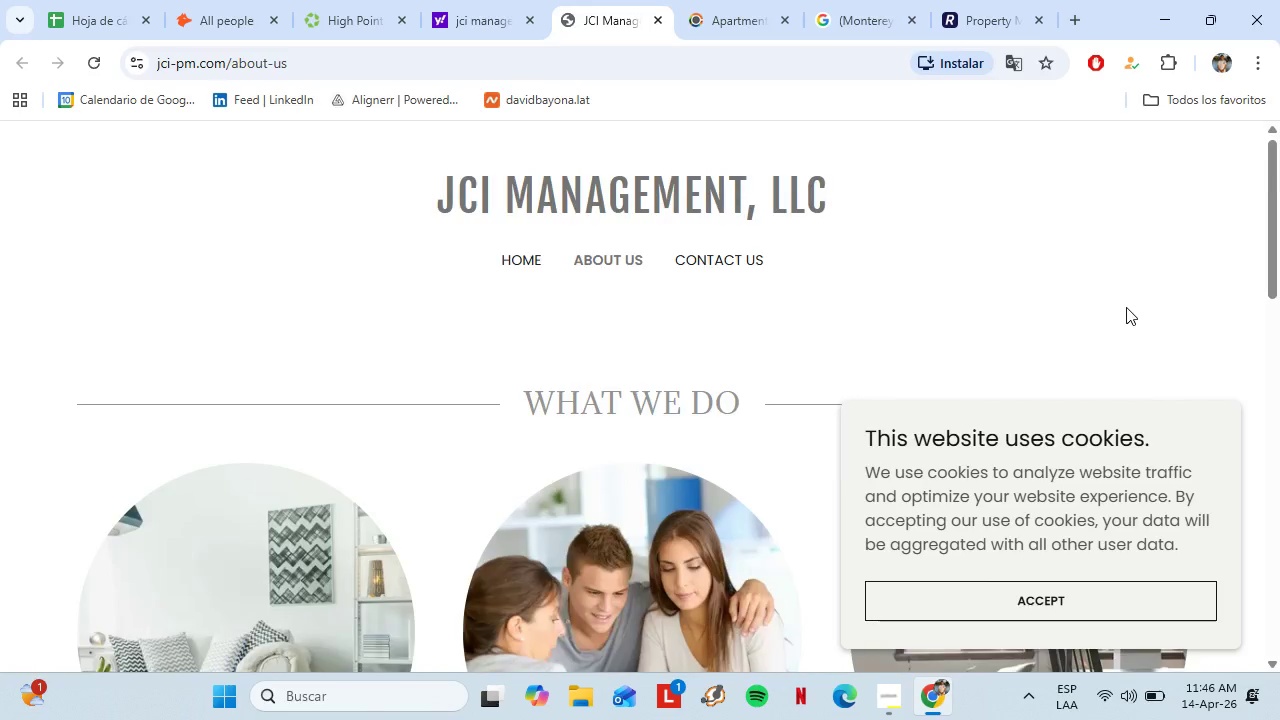 
scroll: coordinate [538, 364], scroll_direction: down, amount: 13.0
 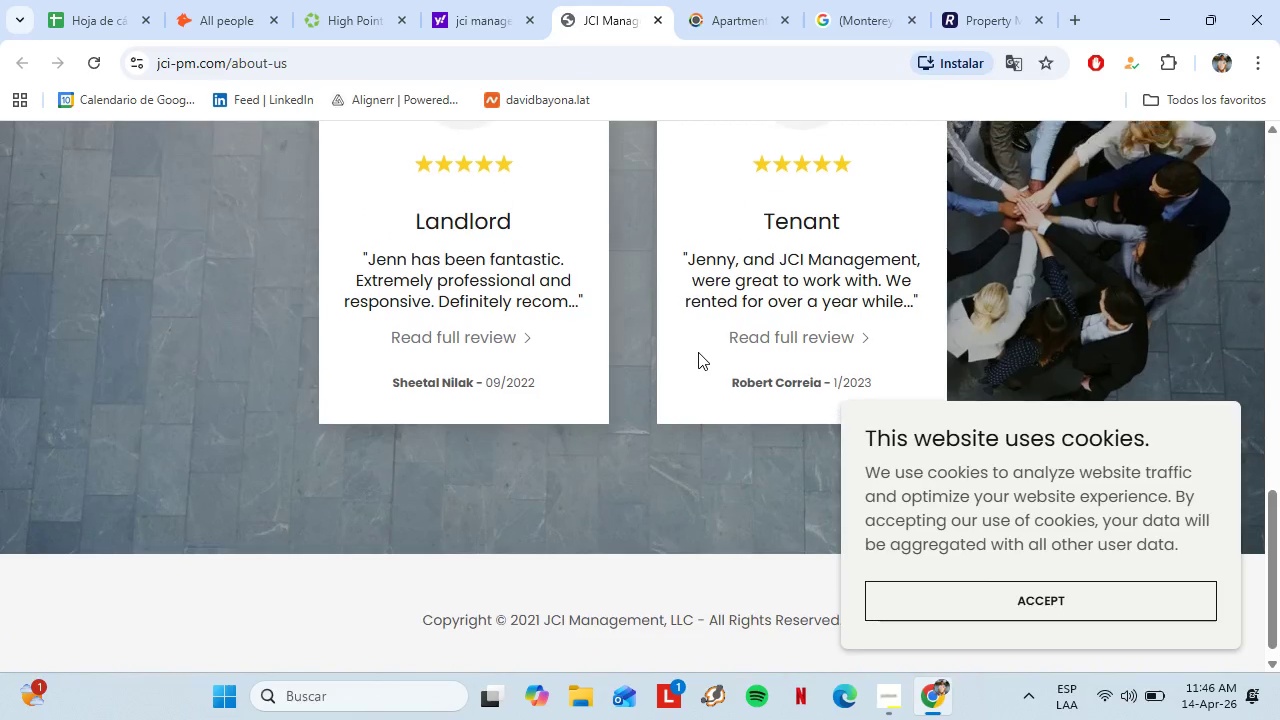 
scroll: coordinate [698, 352], scroll_direction: none, amount: 0.0
 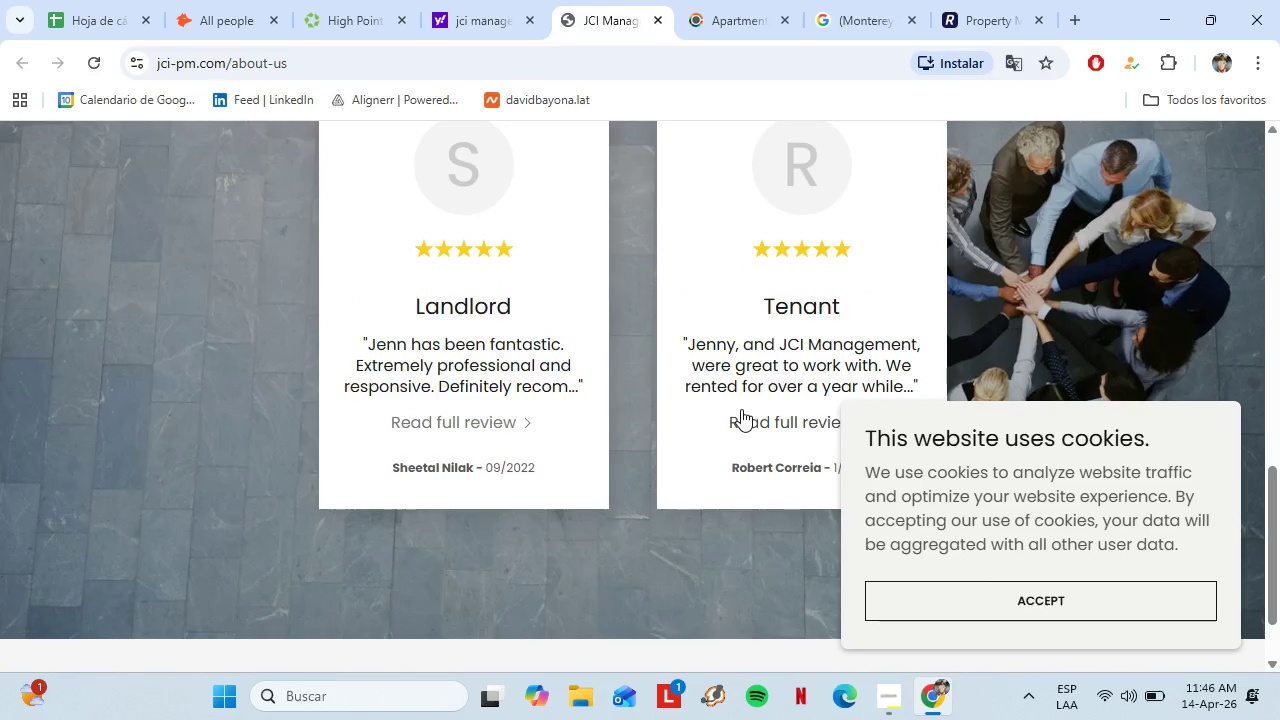 
scroll: coordinate [739, 398], scroll_direction: down, amount: 3.0
 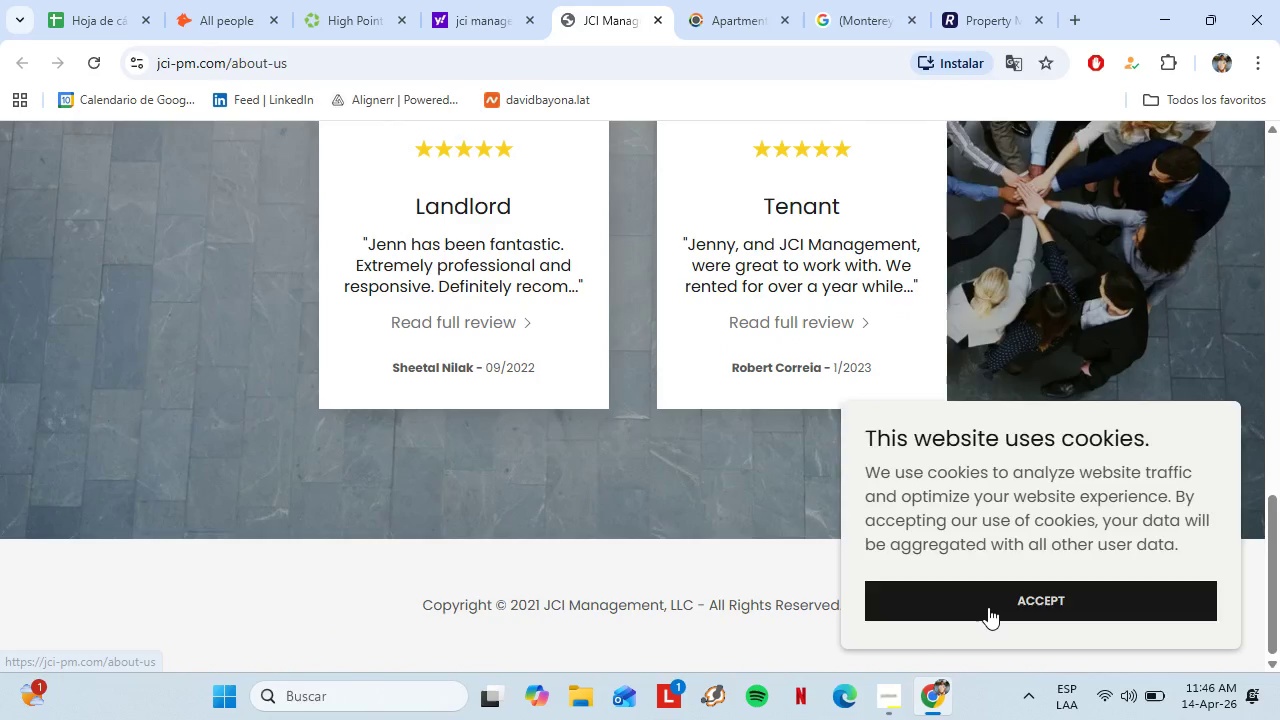 
left_click([988, 607])
 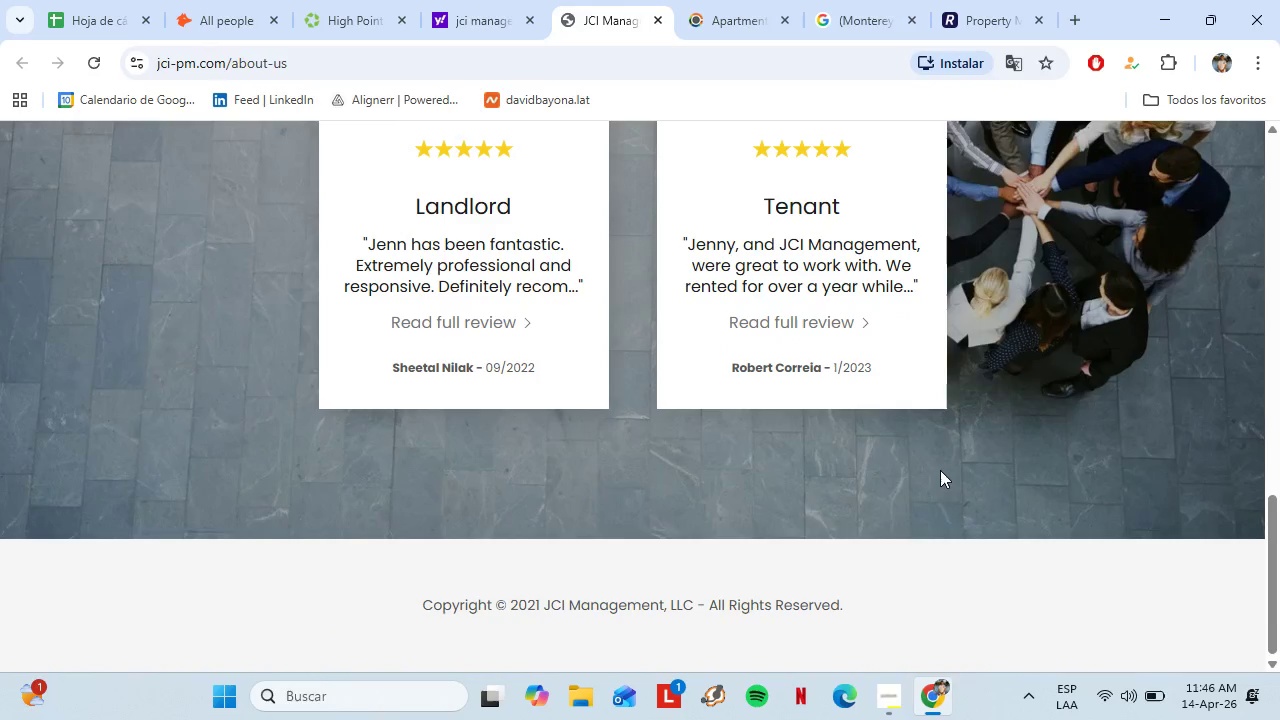 
scroll: coordinate [940, 470], scroll_direction: down, amount: 5.0
 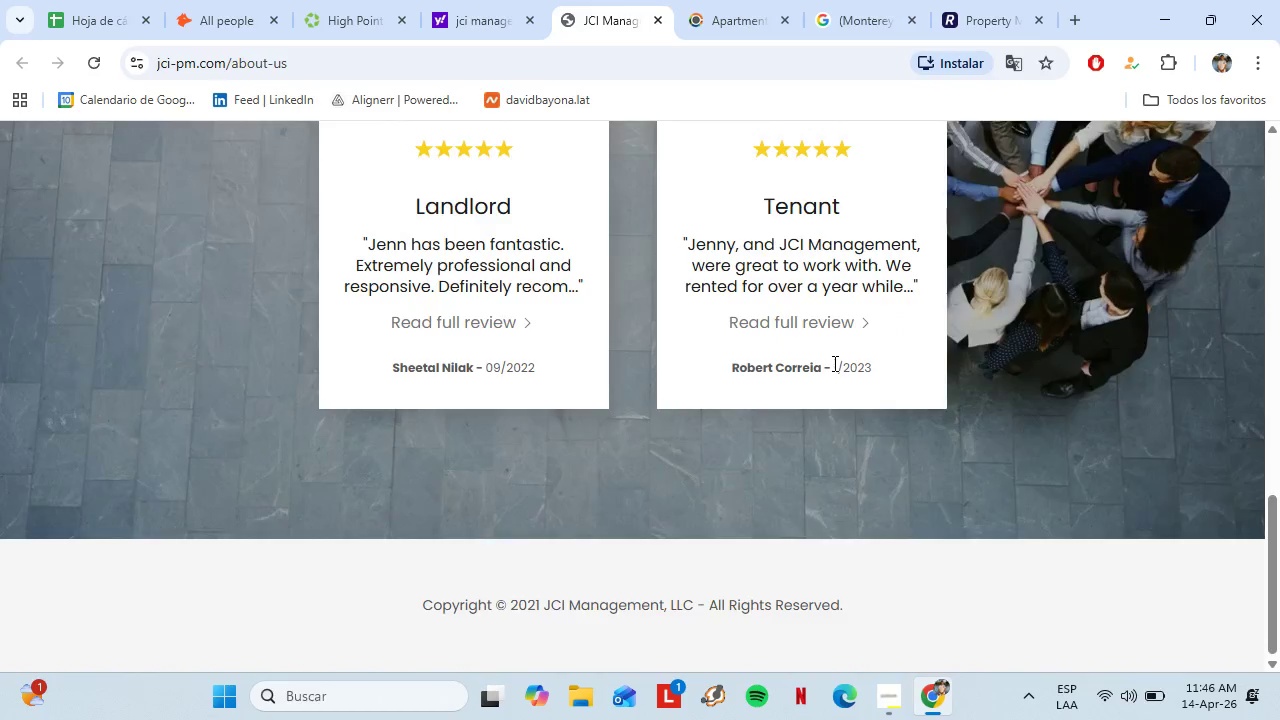 
scroll: coordinate [818, 351], scroll_direction: up, amount: 17.0
 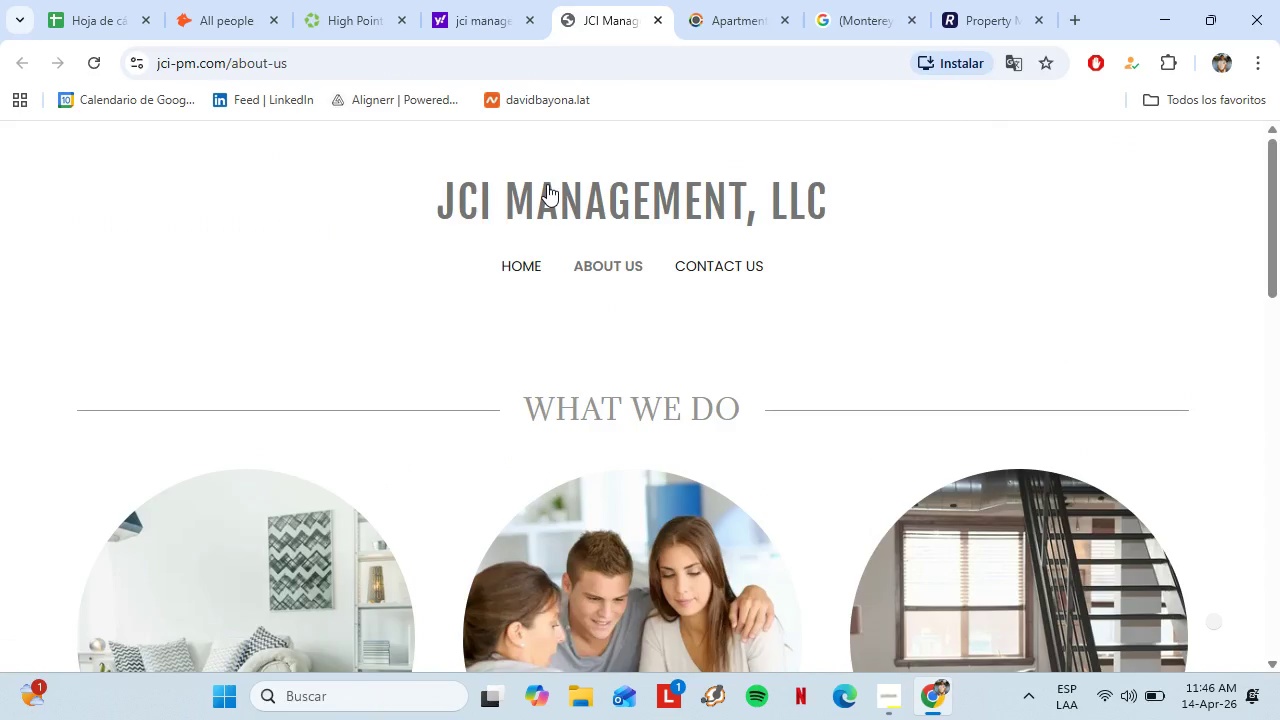 
left_click([539, 183])
 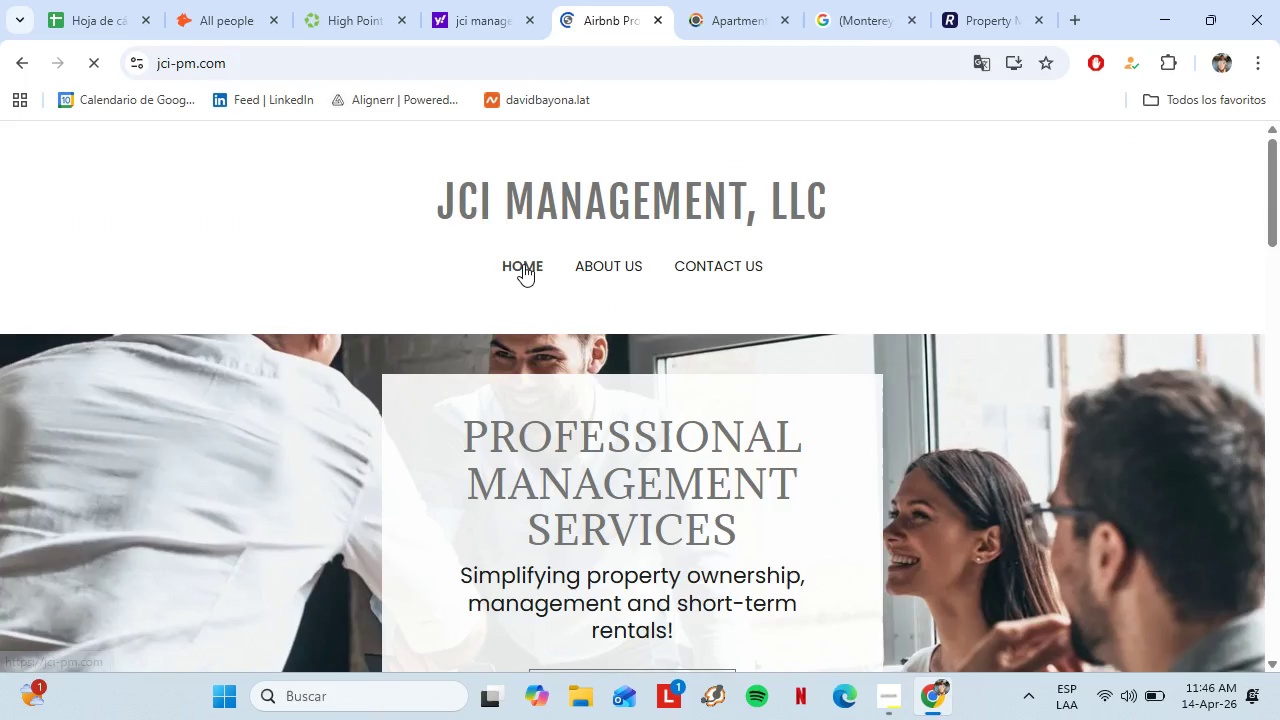 
scroll: coordinate [651, 375], scroll_direction: down, amount: 7.0
 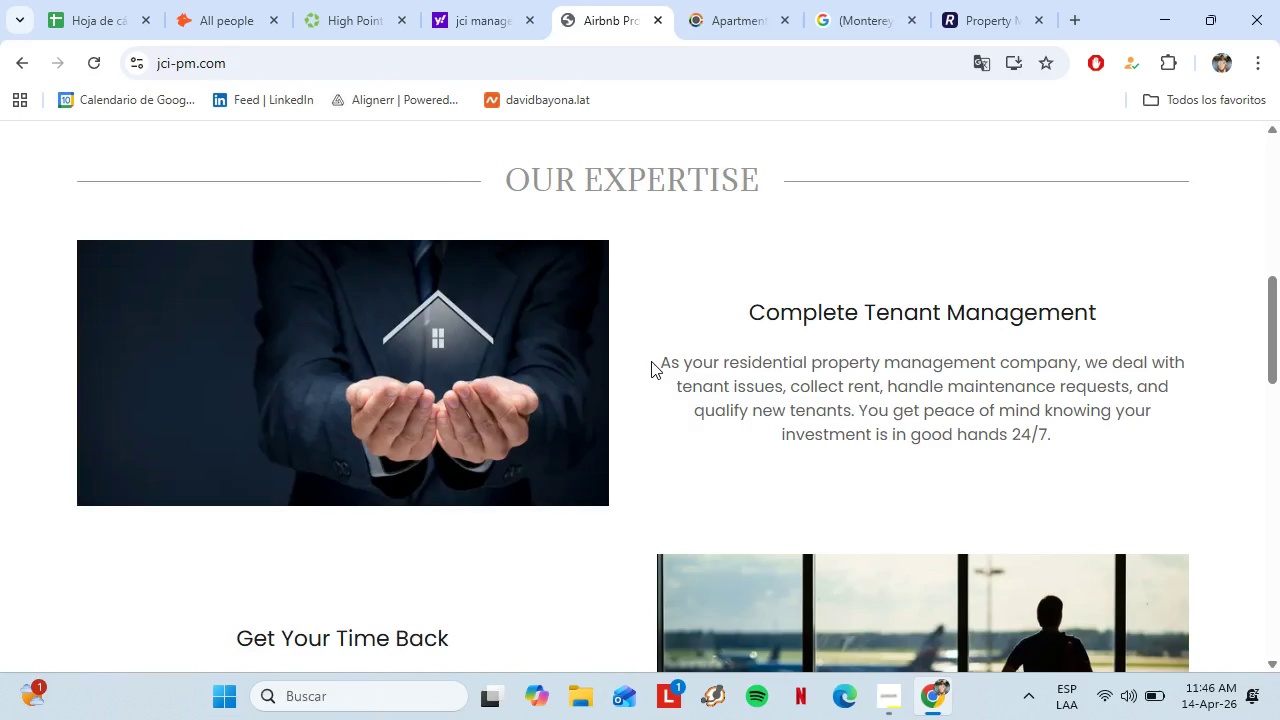 
wait(6.48)
 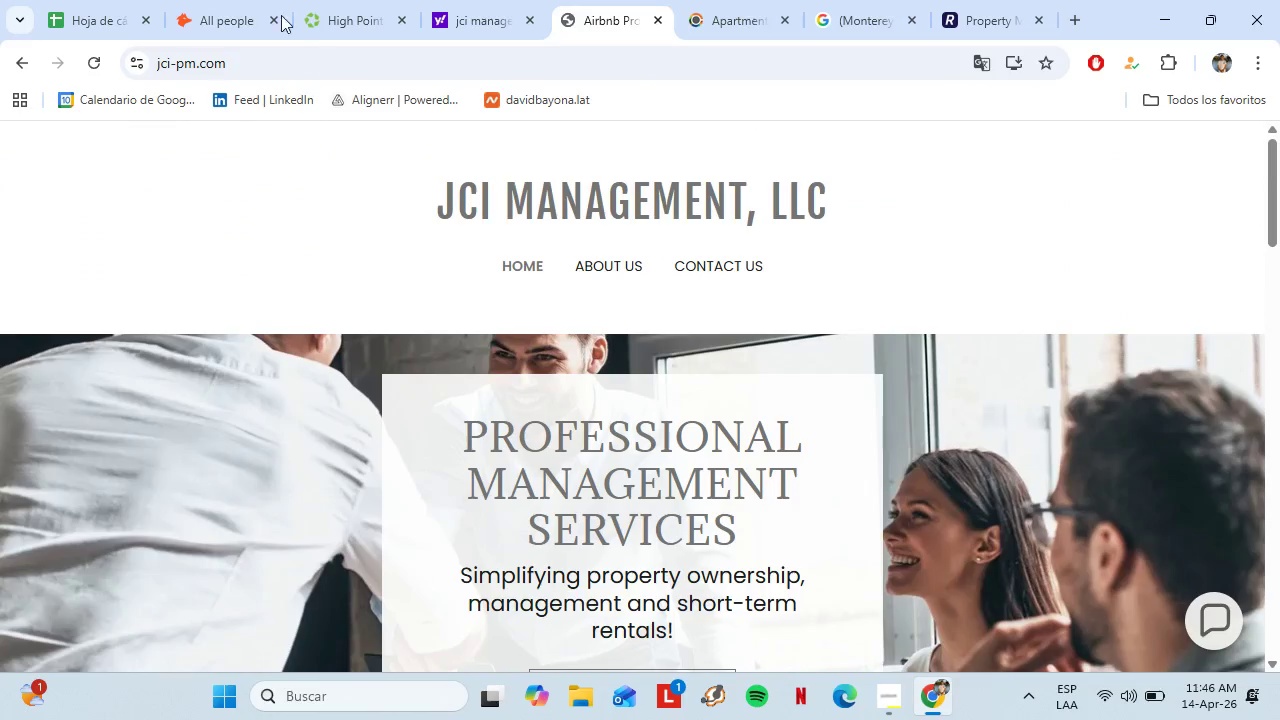 
left_click([252, 55])
 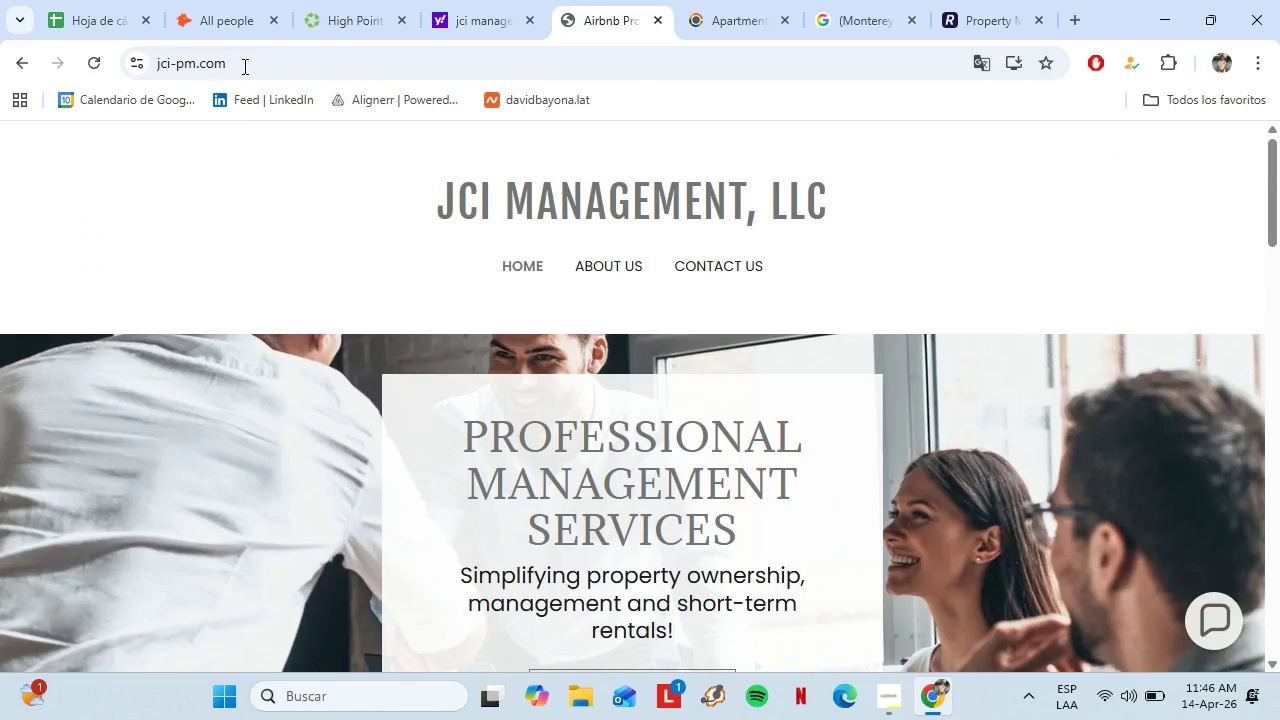 
left_click([243, 66])
 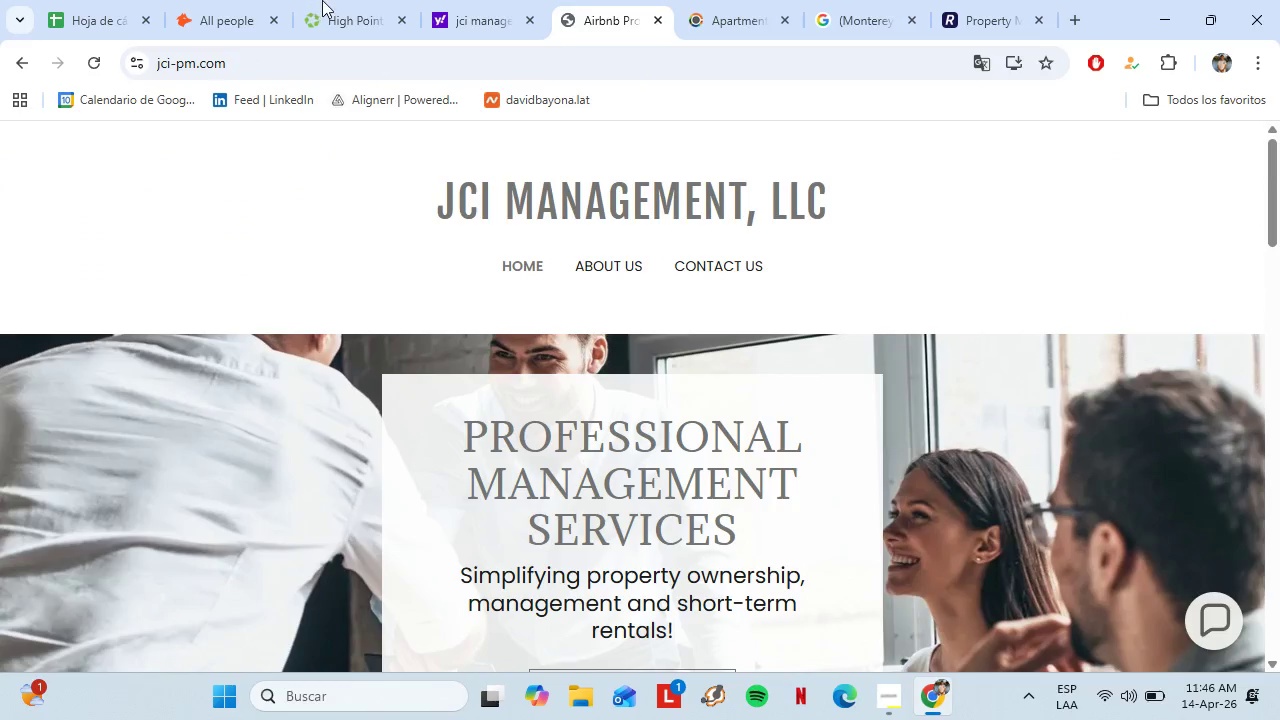 
left_click([347, 21])
 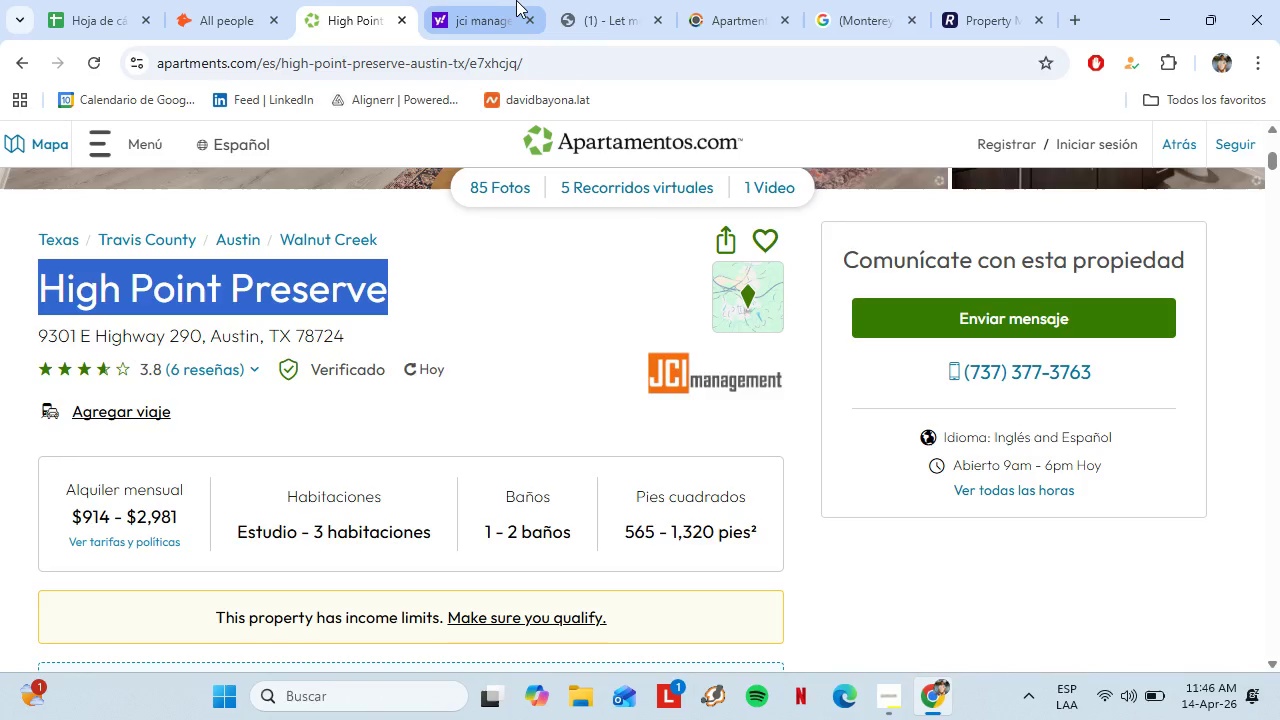 
scroll: coordinate [618, 342], scroll_direction: up, amount: 7.0
 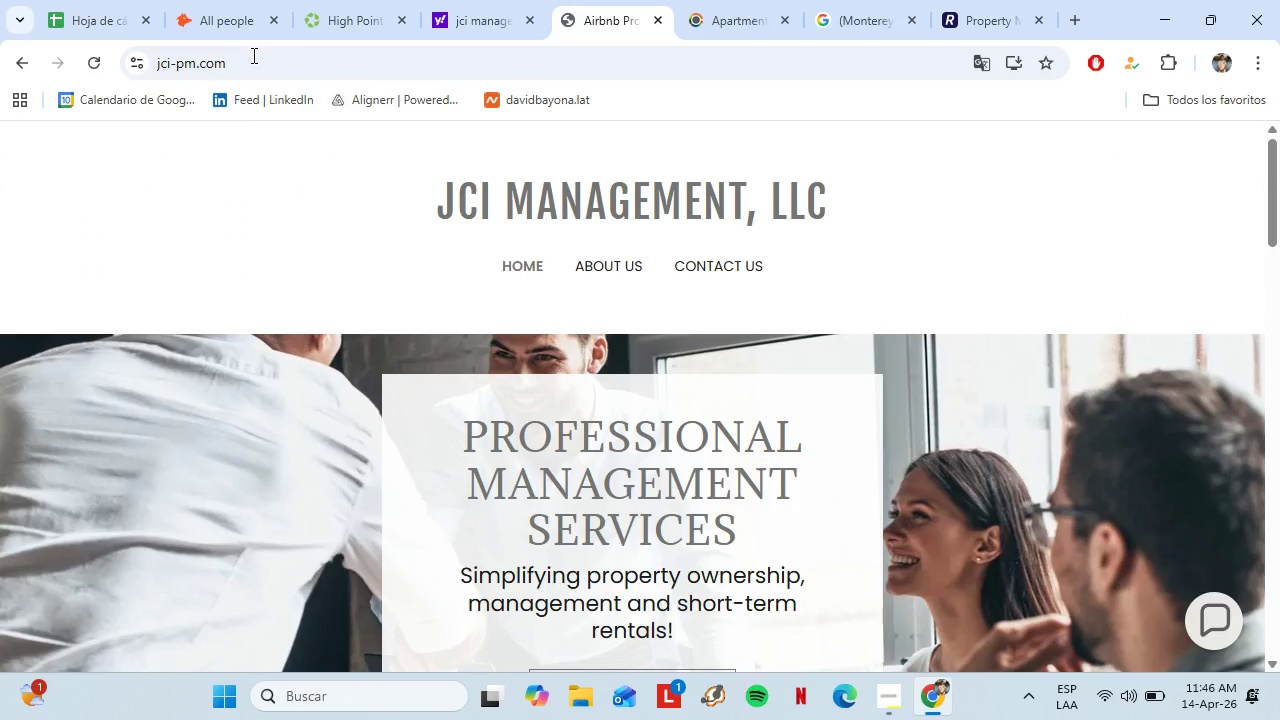 
wait(7.72)
 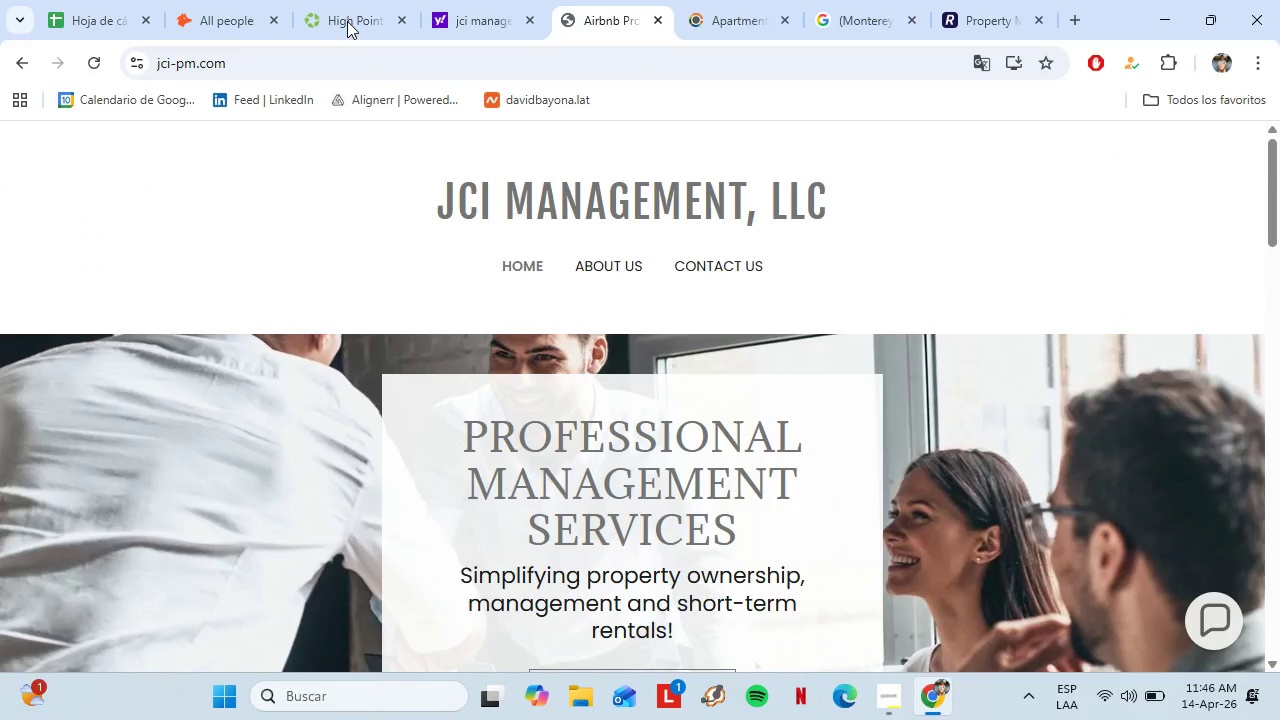 
left_click([591, 0])
 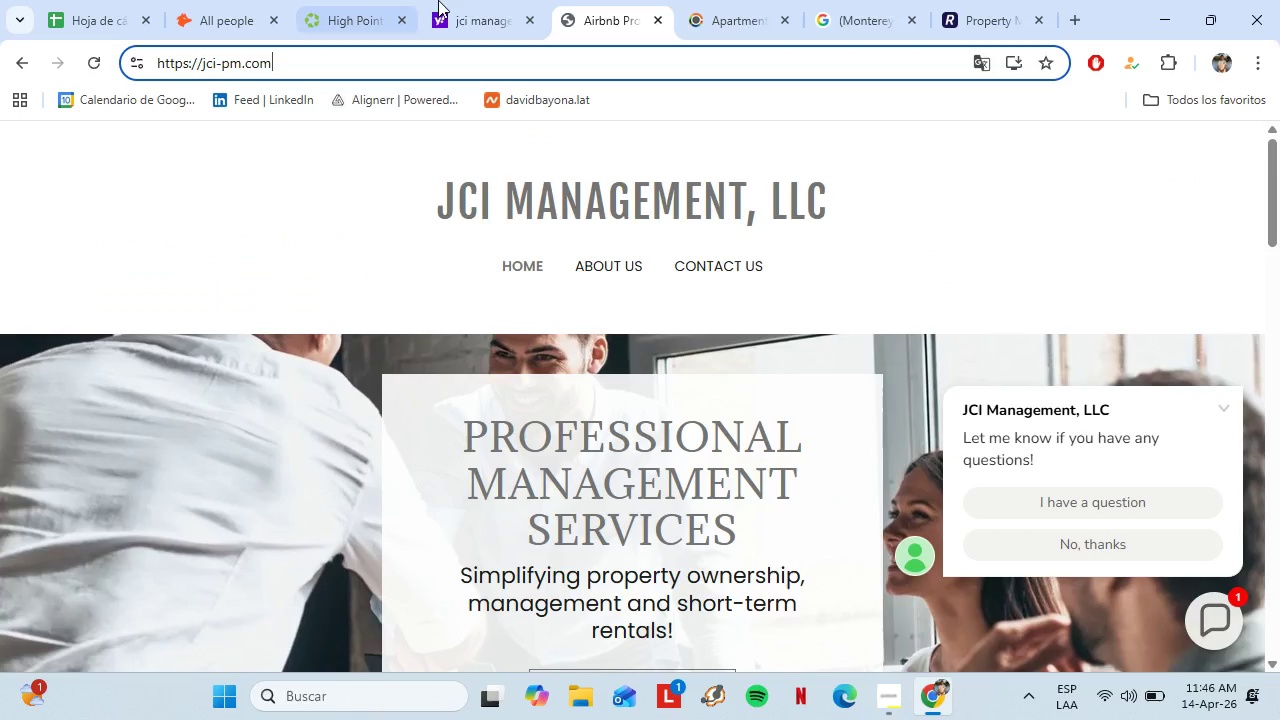 
left_click([332, 0])
 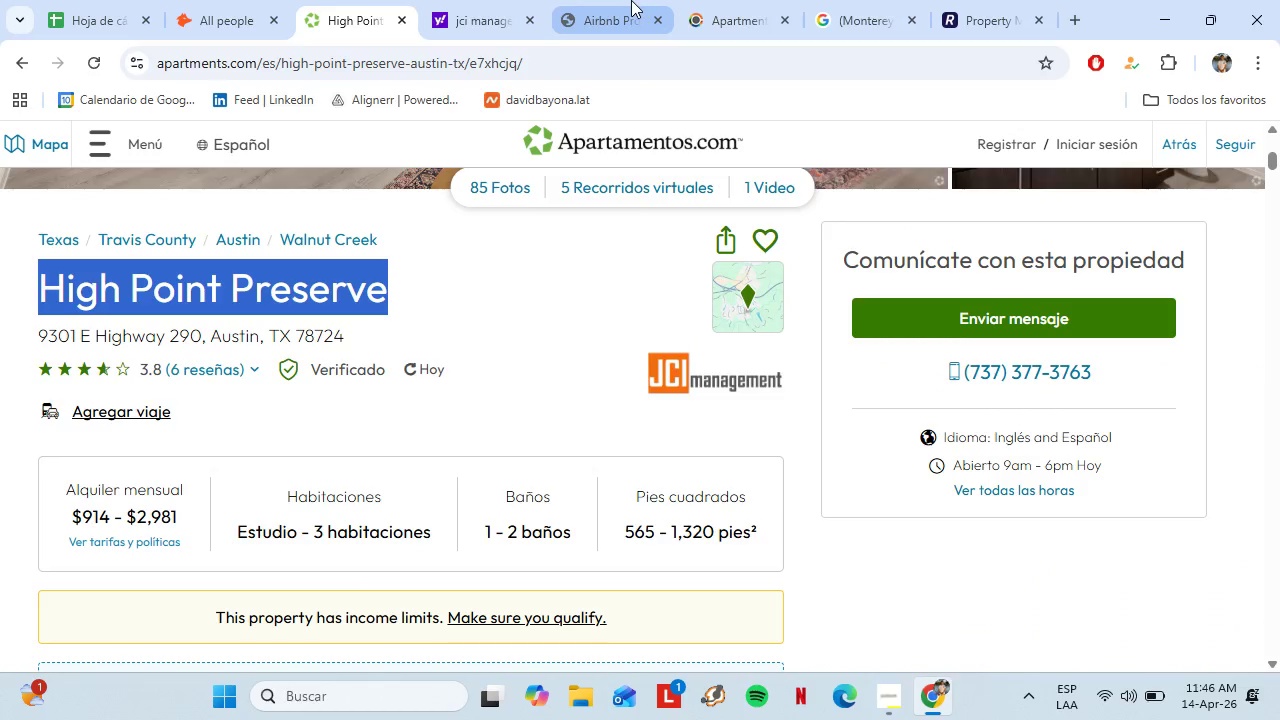 
left_click([631, 0])
 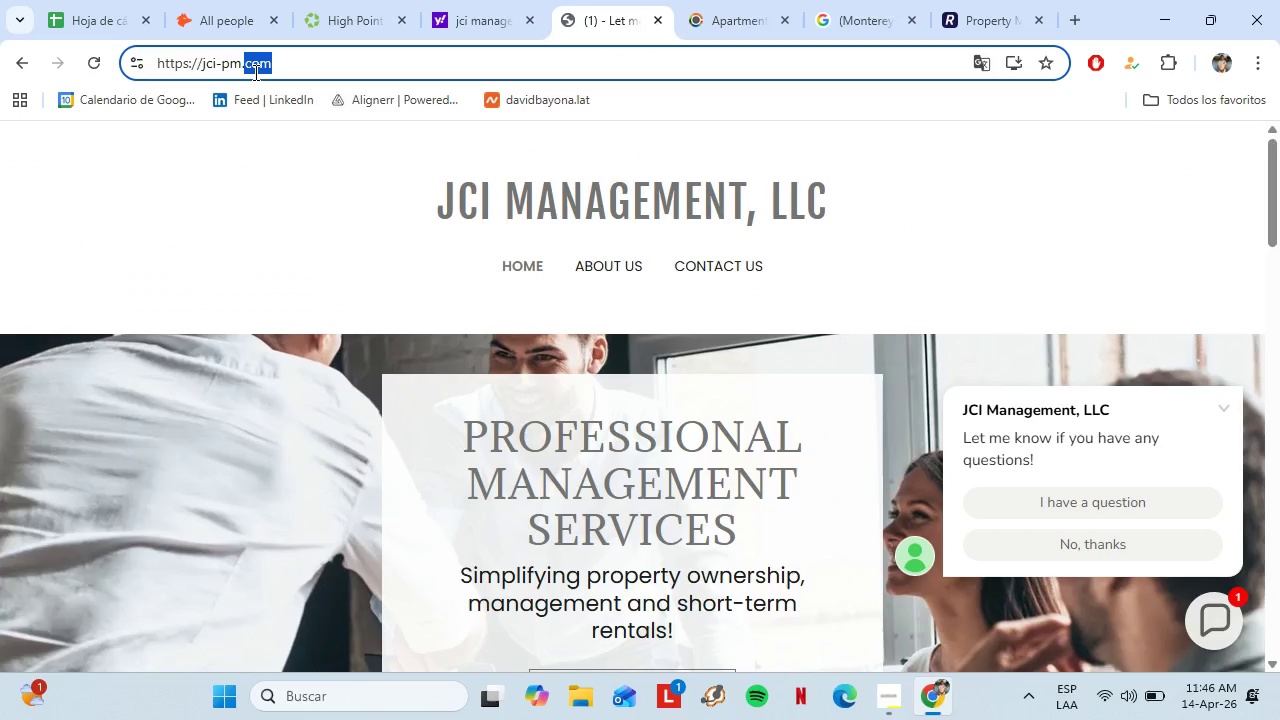 
double_click([254, 72])
 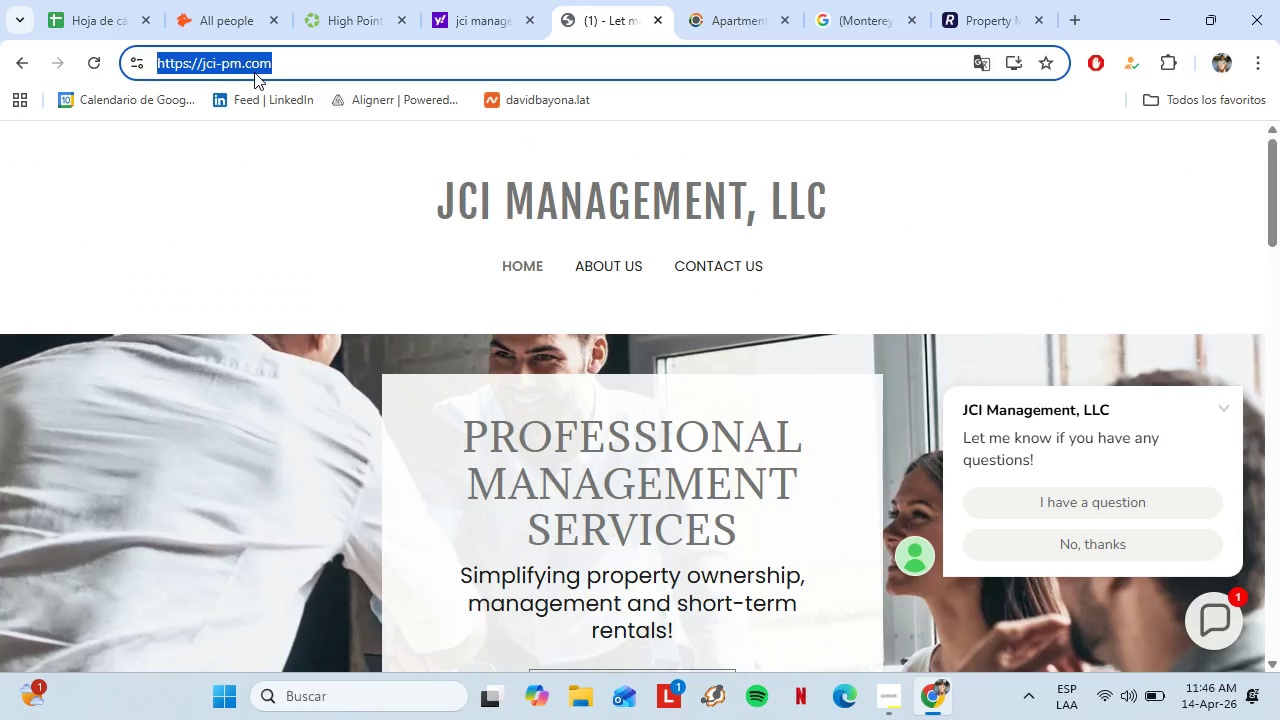 
triple_click([254, 72])
 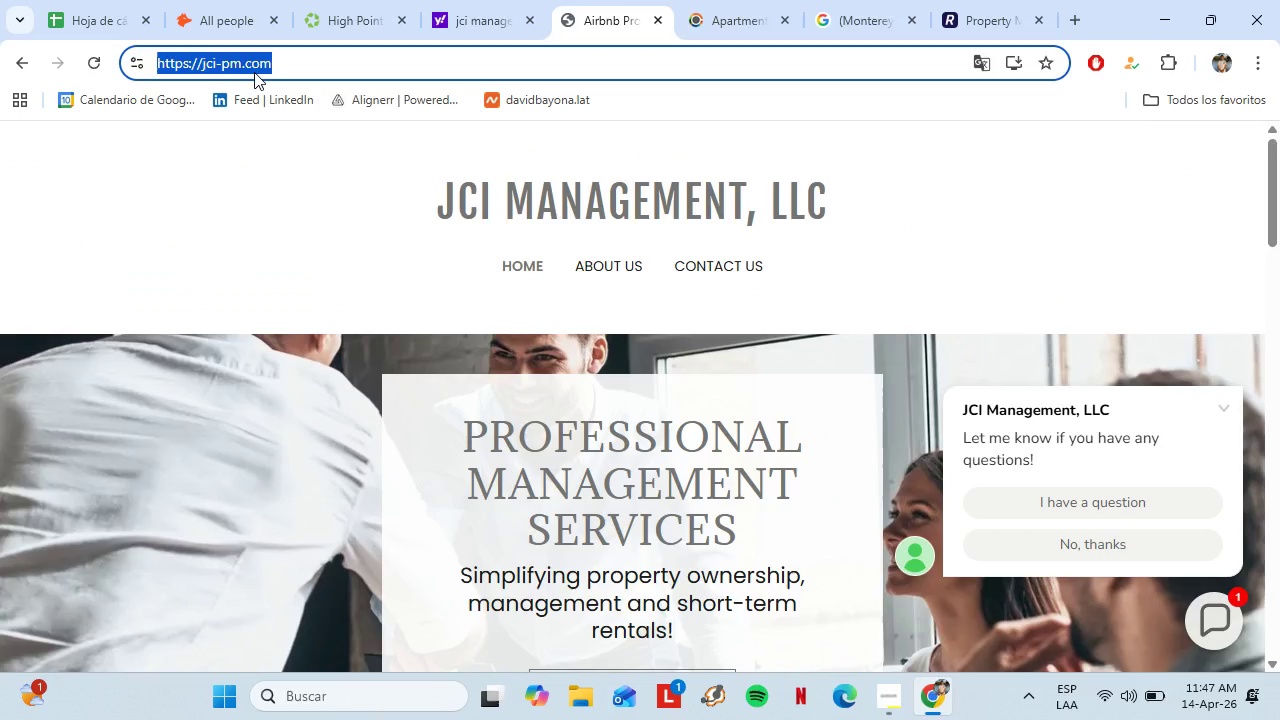 
key(Control+C)
 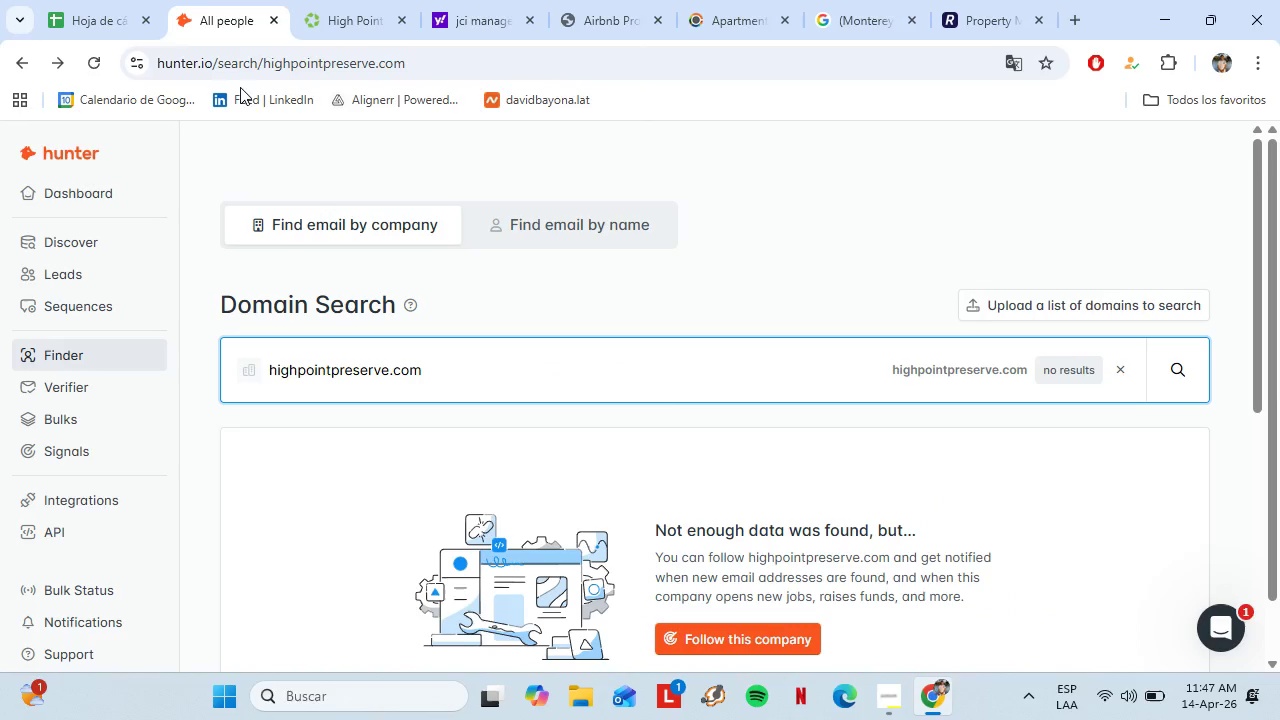 
left_click_drag(start_coordinate=[443, 378], to_coordinate=[229, 386])
 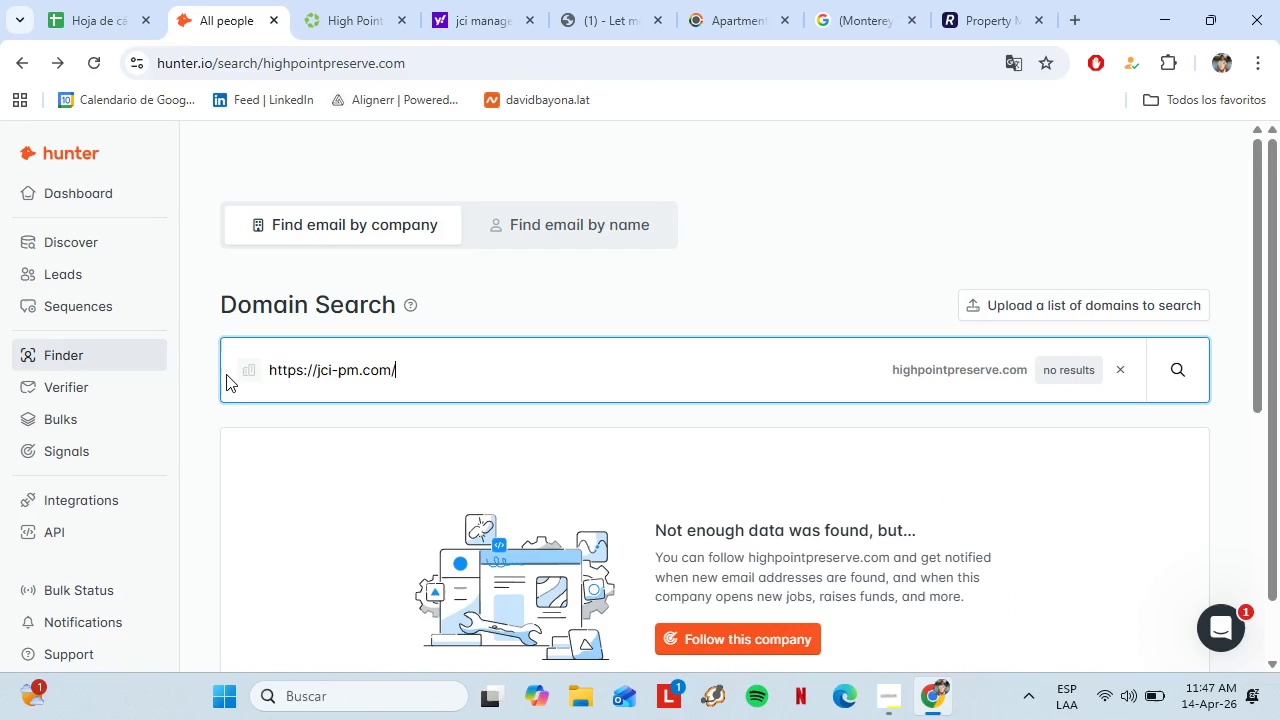 
key(Control+ControlLeft)
 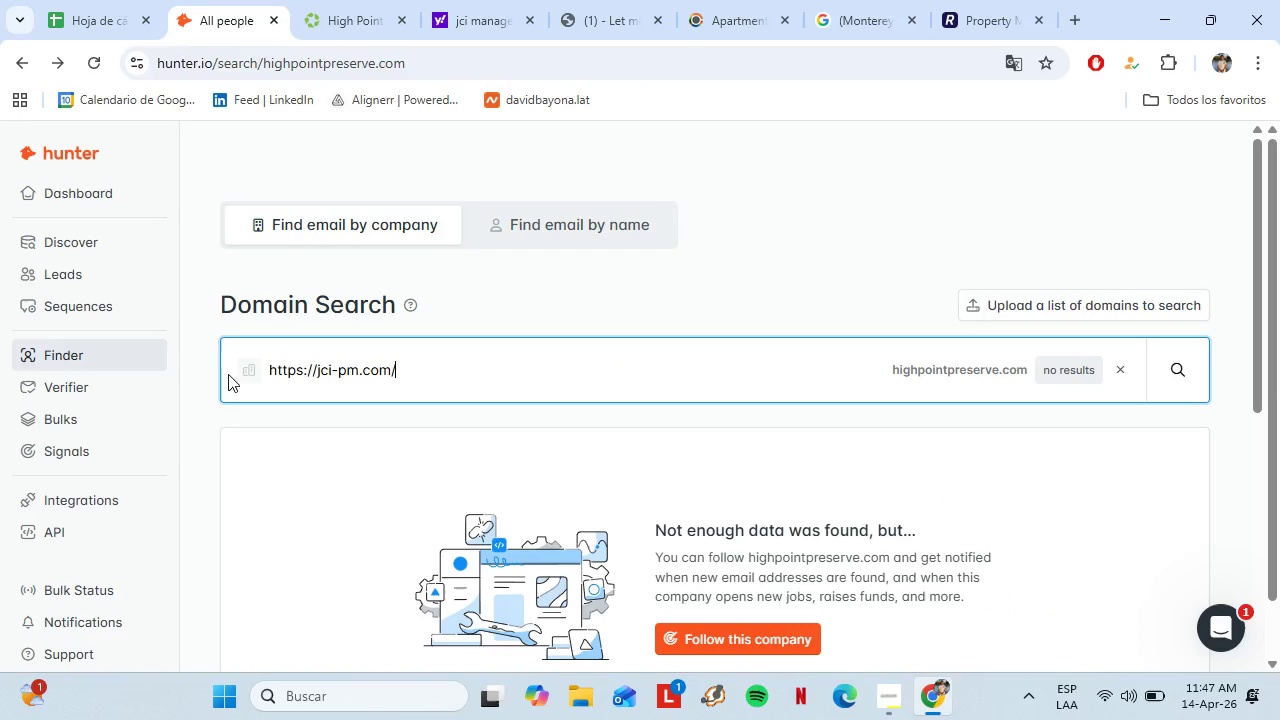 
key(Control+V)
 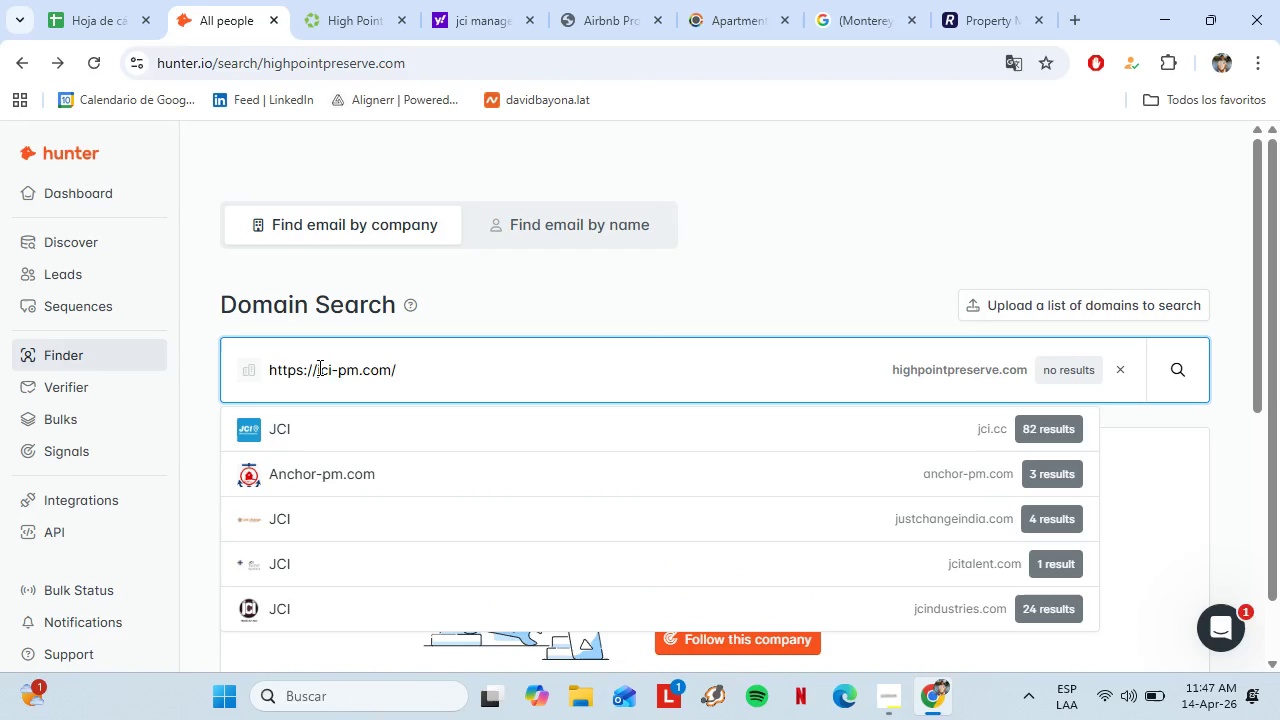 
wait(9.8)
 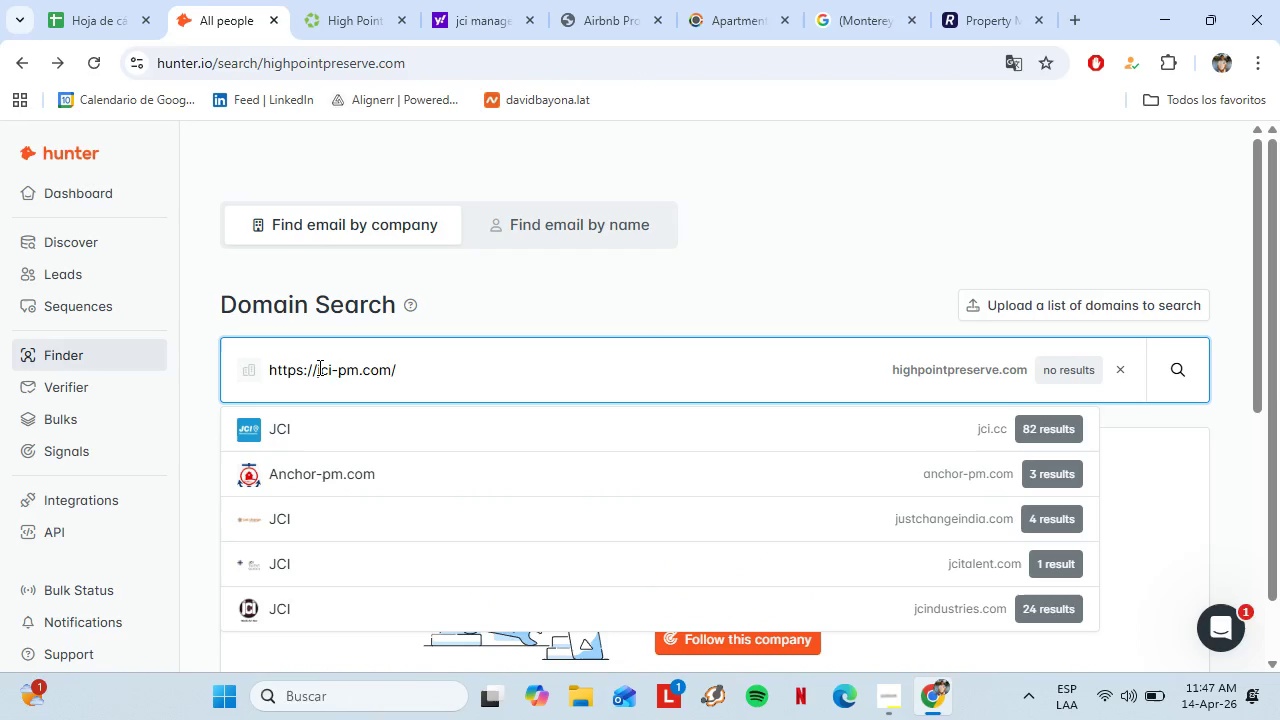 
left_click_drag(start_coordinate=[316, 380], to_coordinate=[265, 370])
 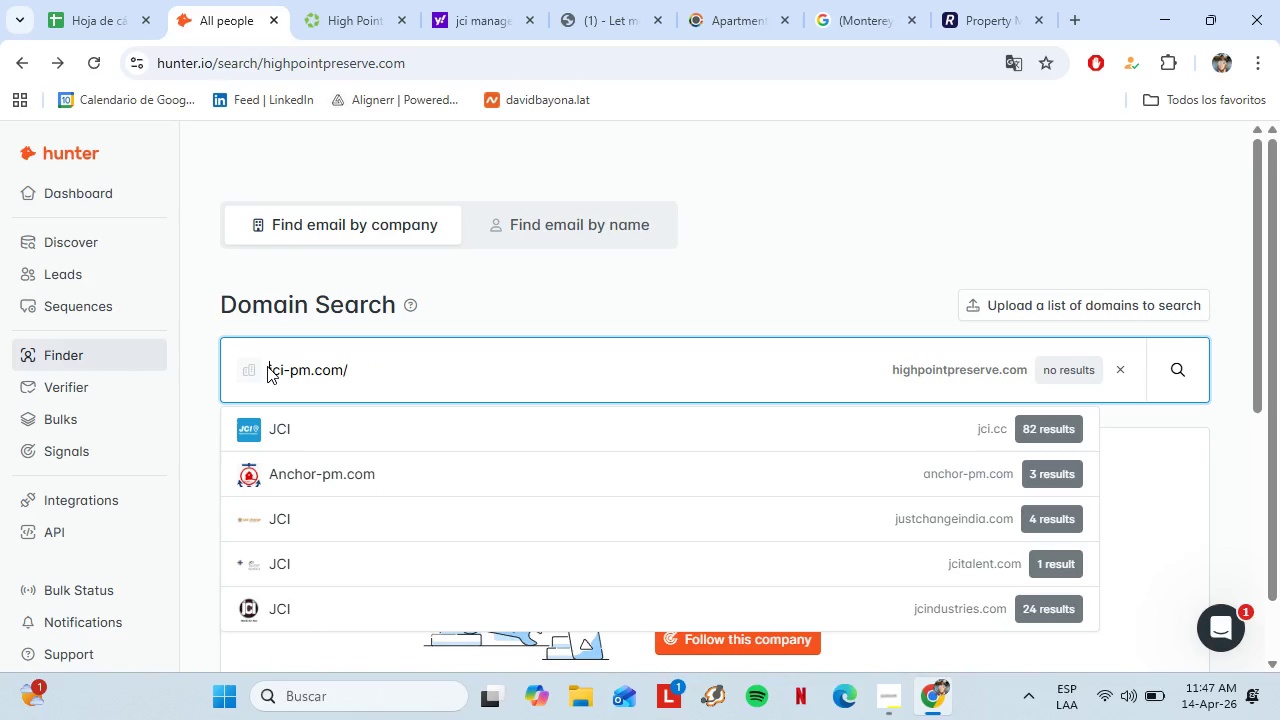 
key(Backspace)
 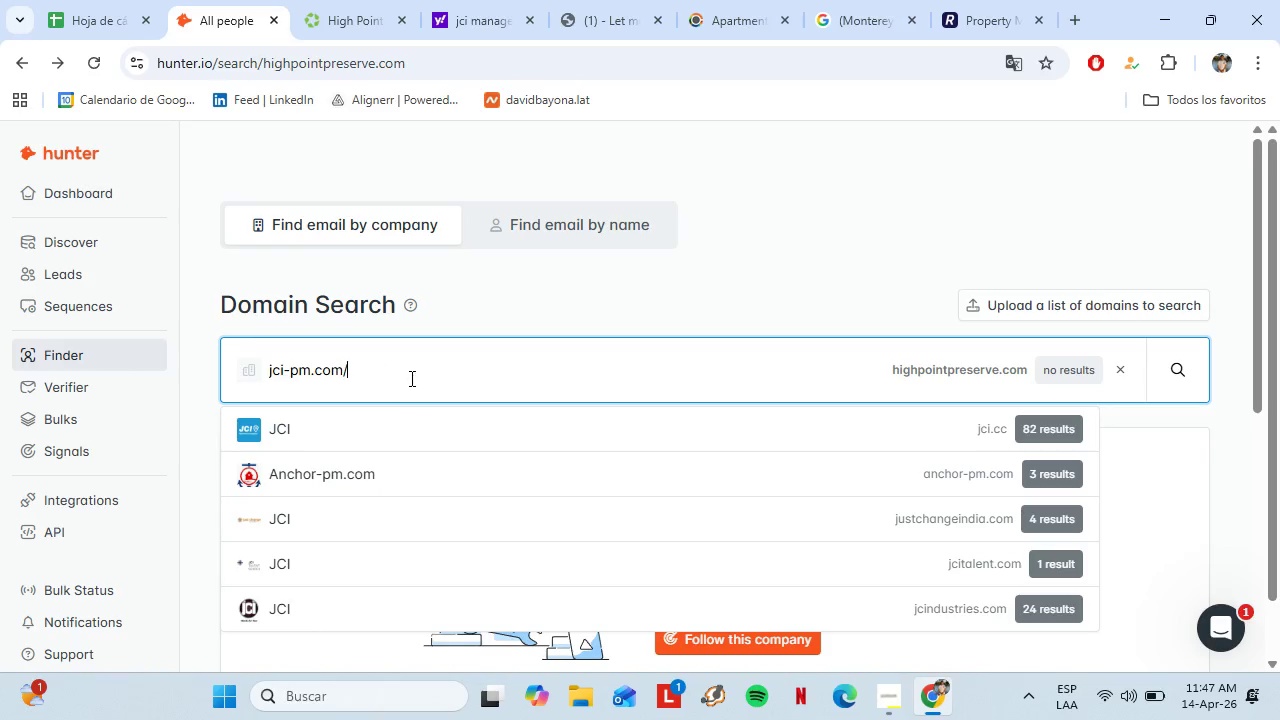 
left_click_drag(start_coordinate=[410, 378], to_coordinate=[347, 368])
 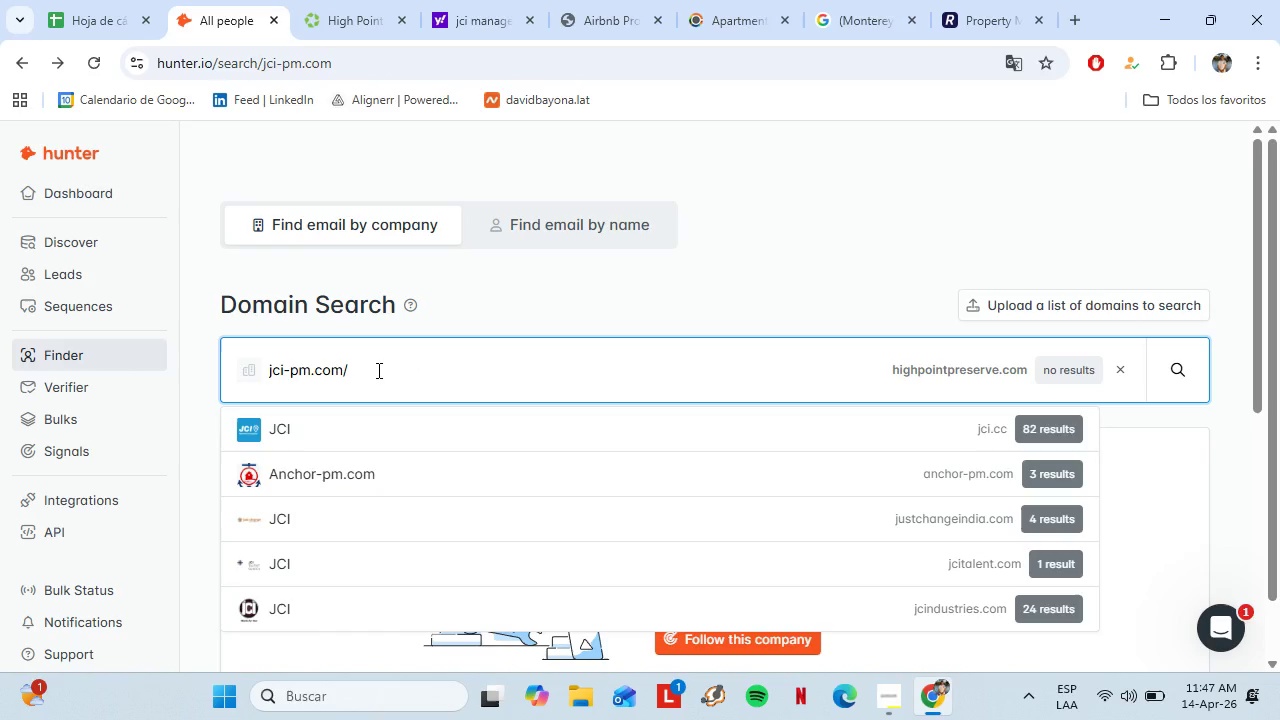 
key(Enter)
 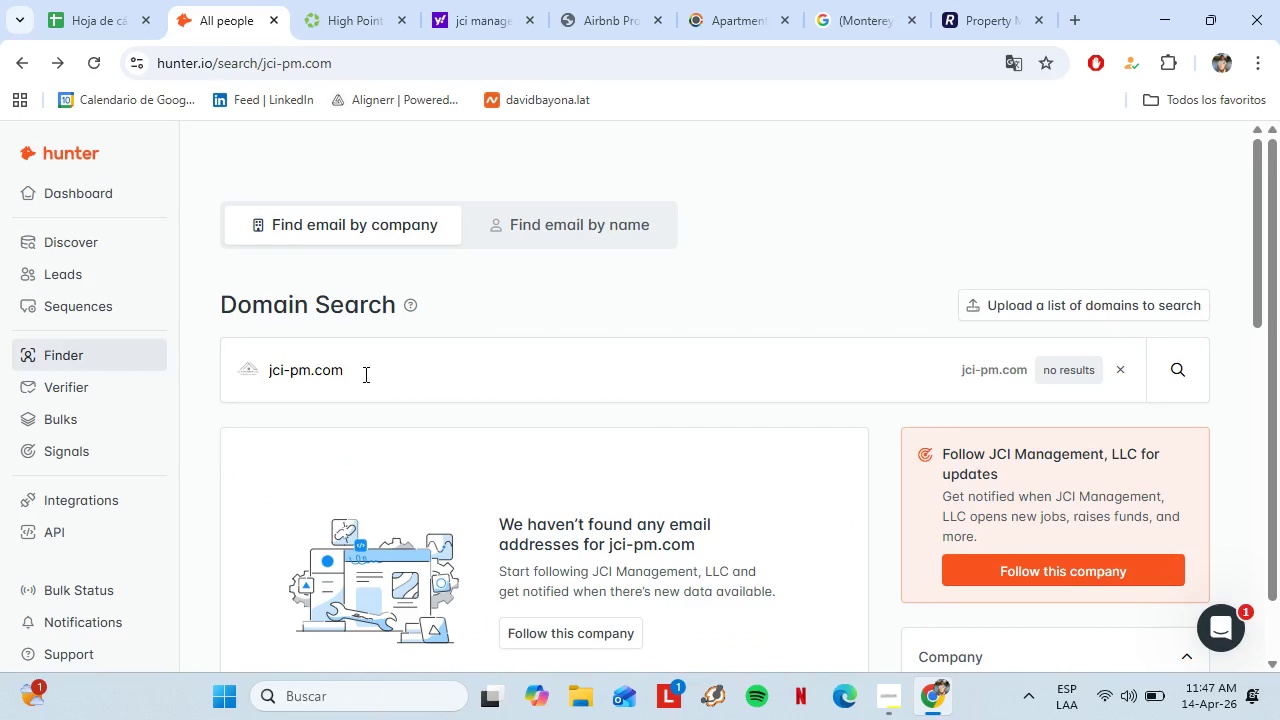 
left_click([364, 374])
 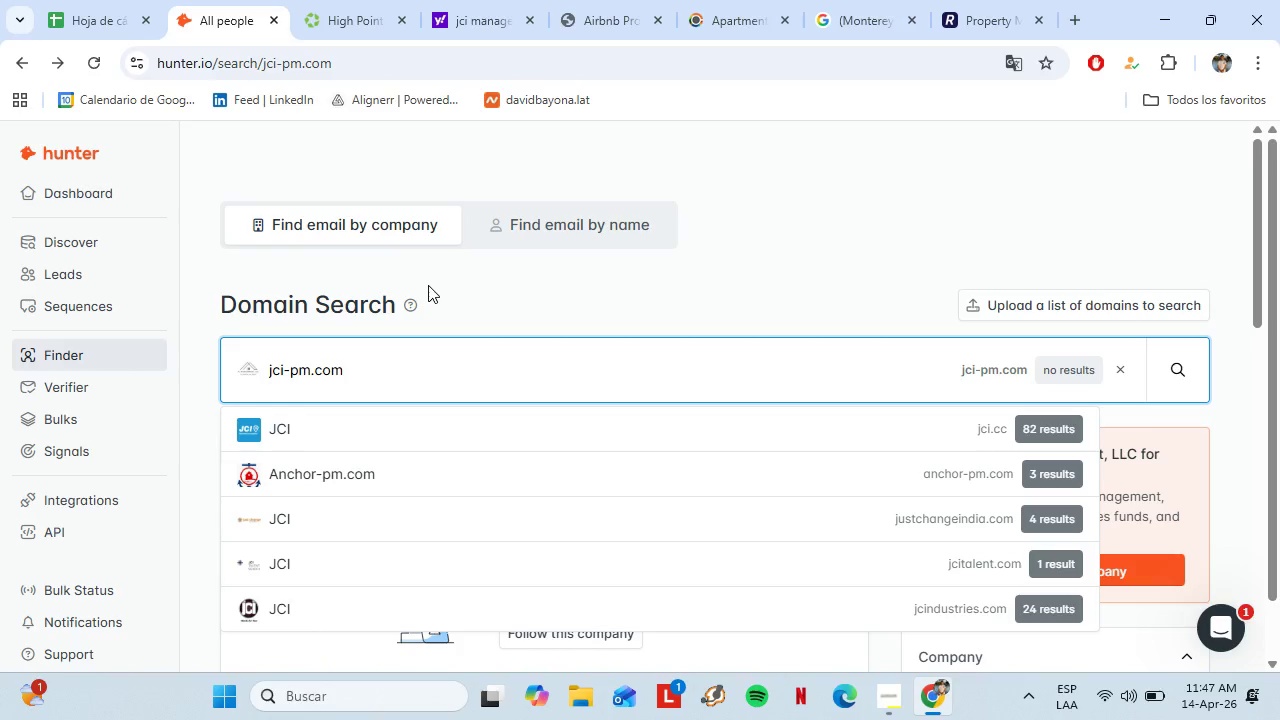 
key(Enter)
 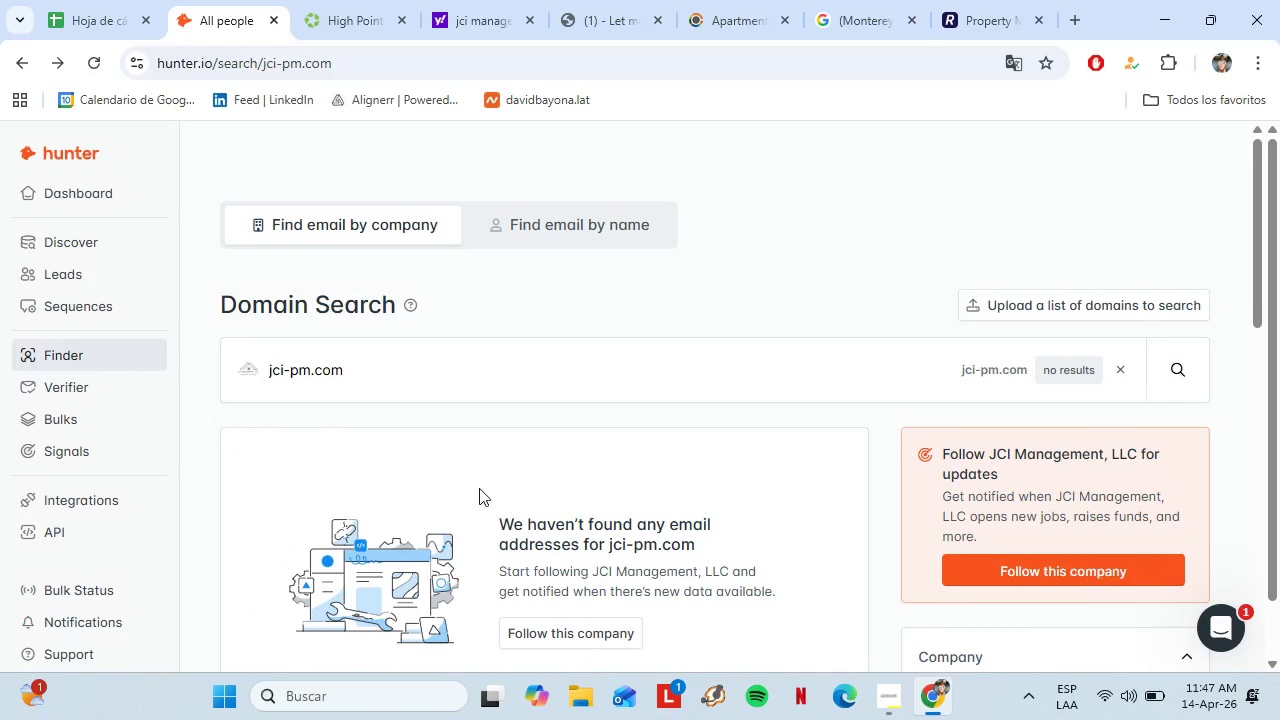 
scroll: coordinate [481, 490], scroll_direction: down, amount: 2.0
 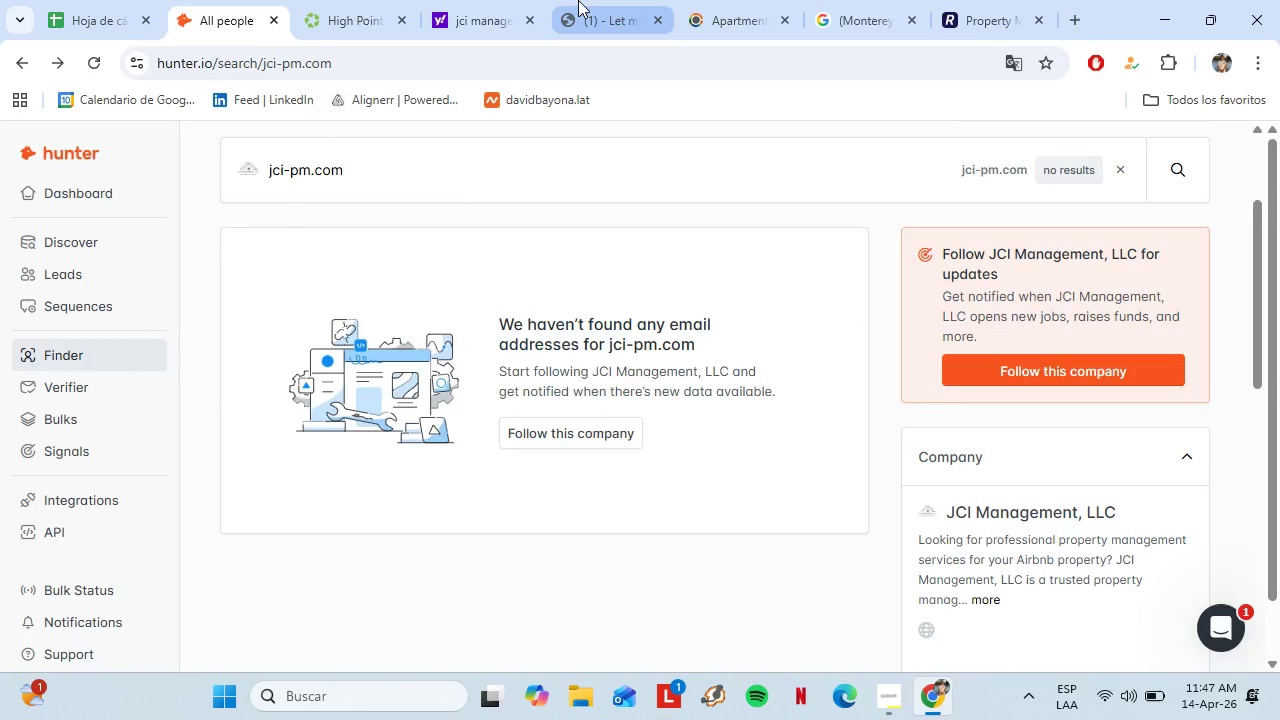 
left_click([578, 0])
 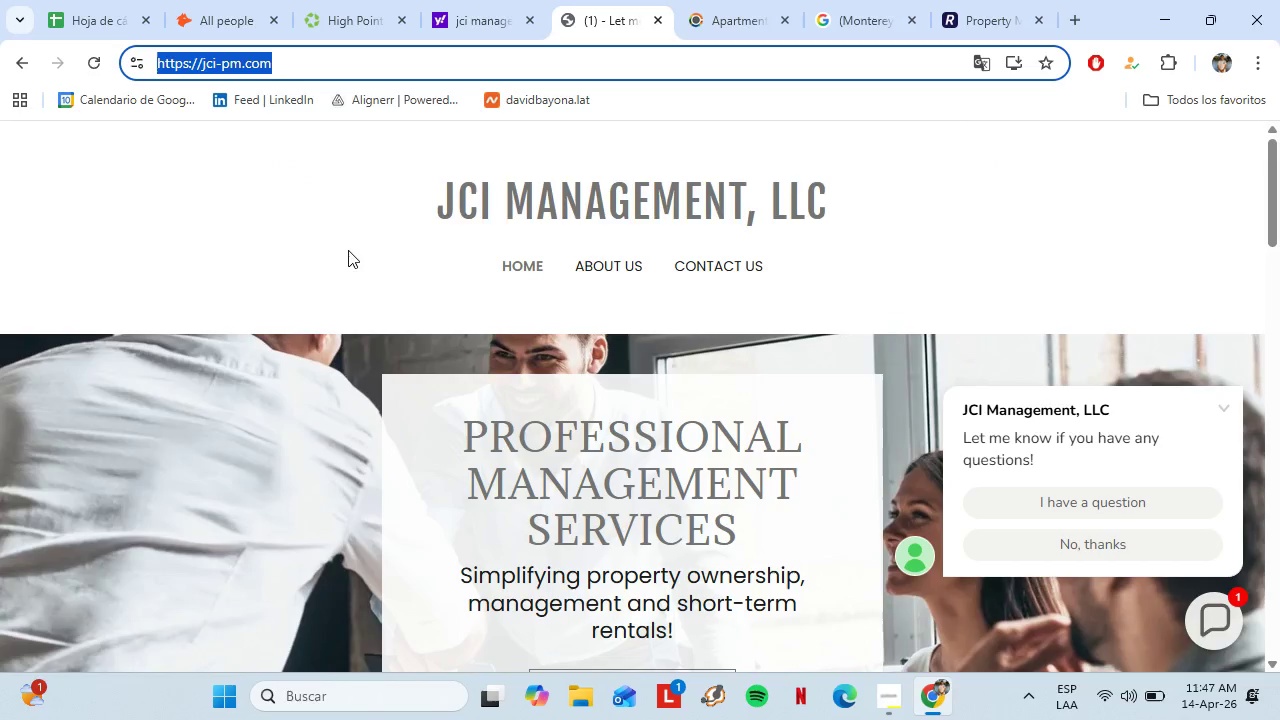 
scroll: coordinate [375, 262], scroll_direction: up, amount: 2.0
 